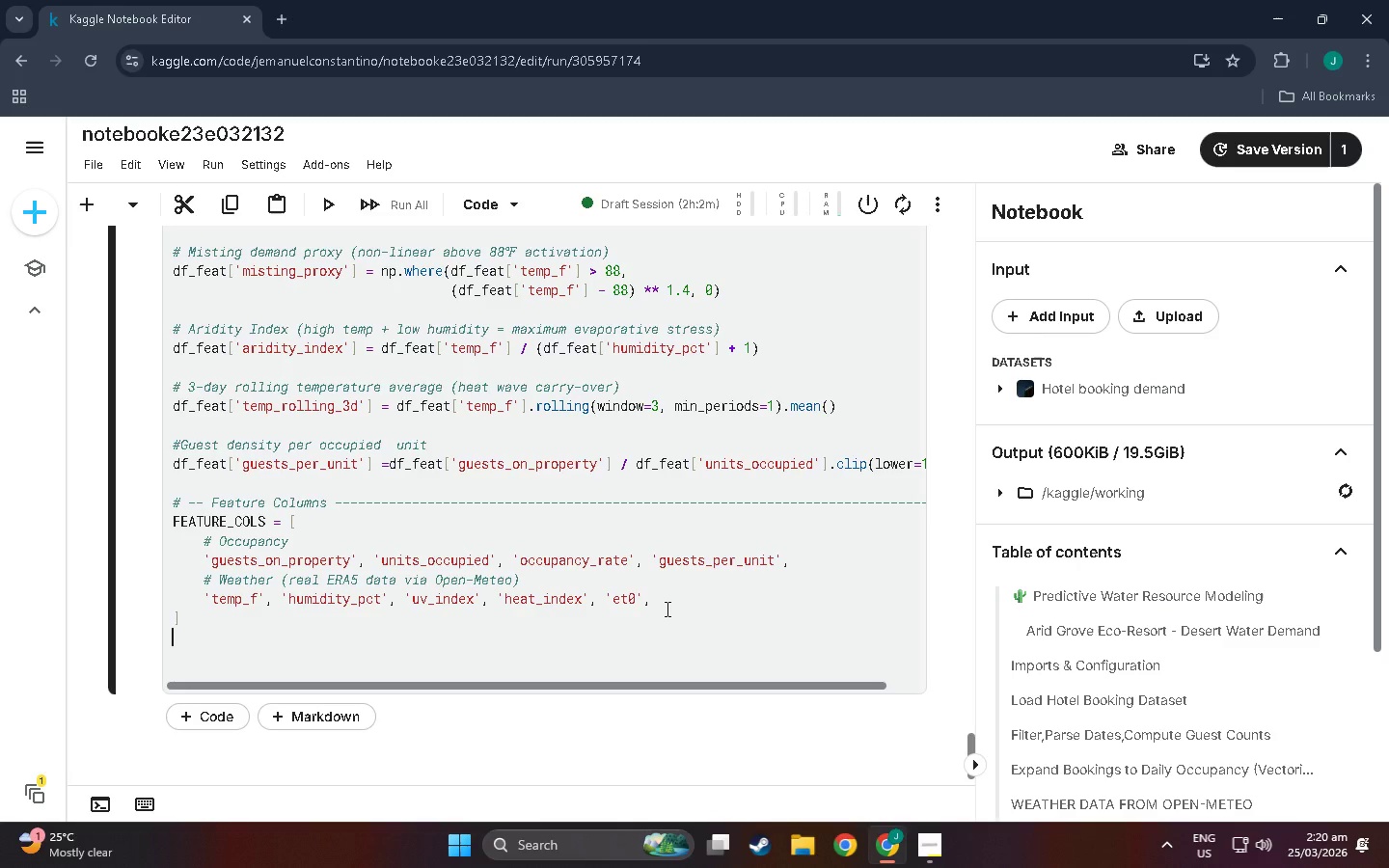 
key(Backspace)
 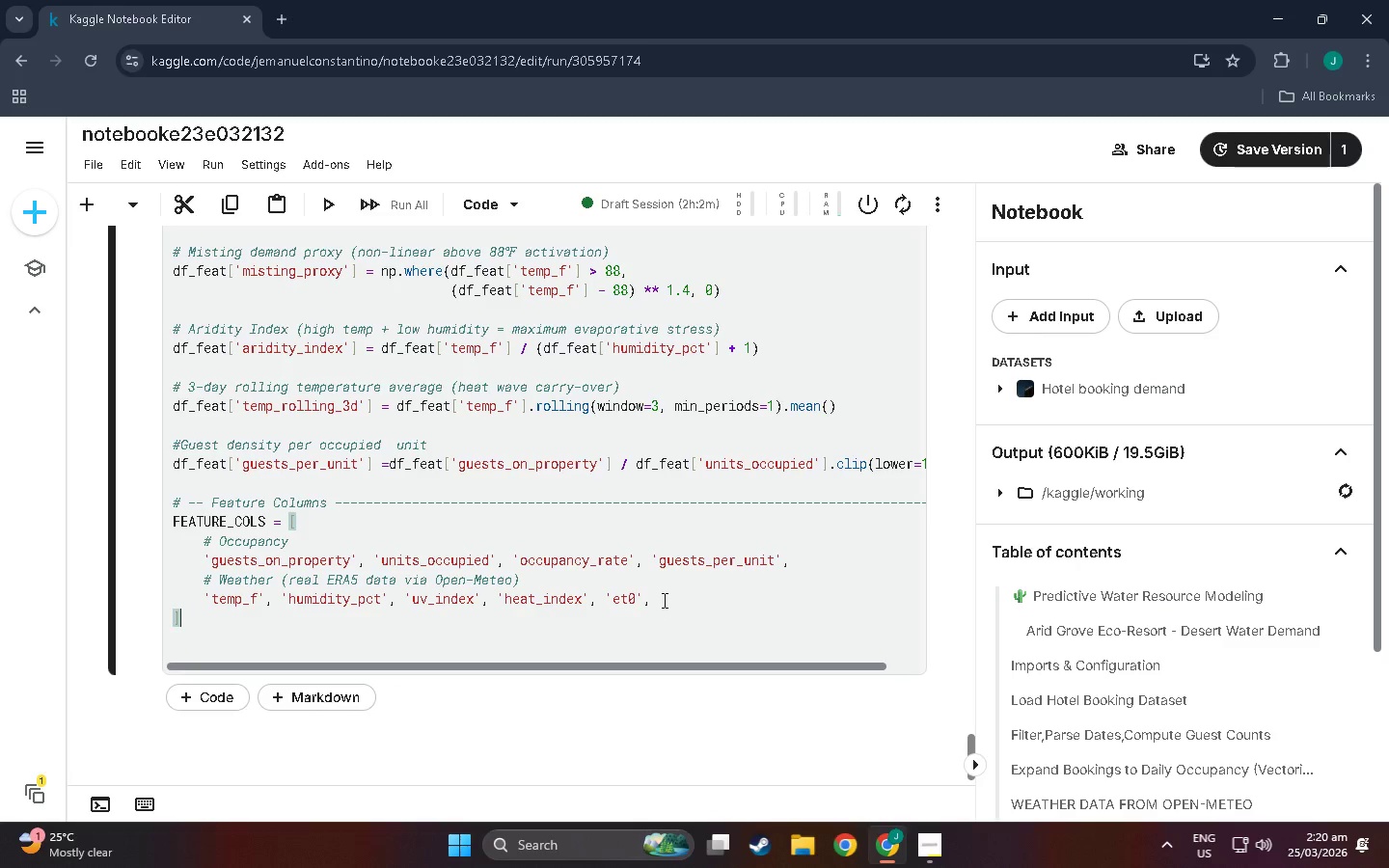 
double_click([663, 599])
 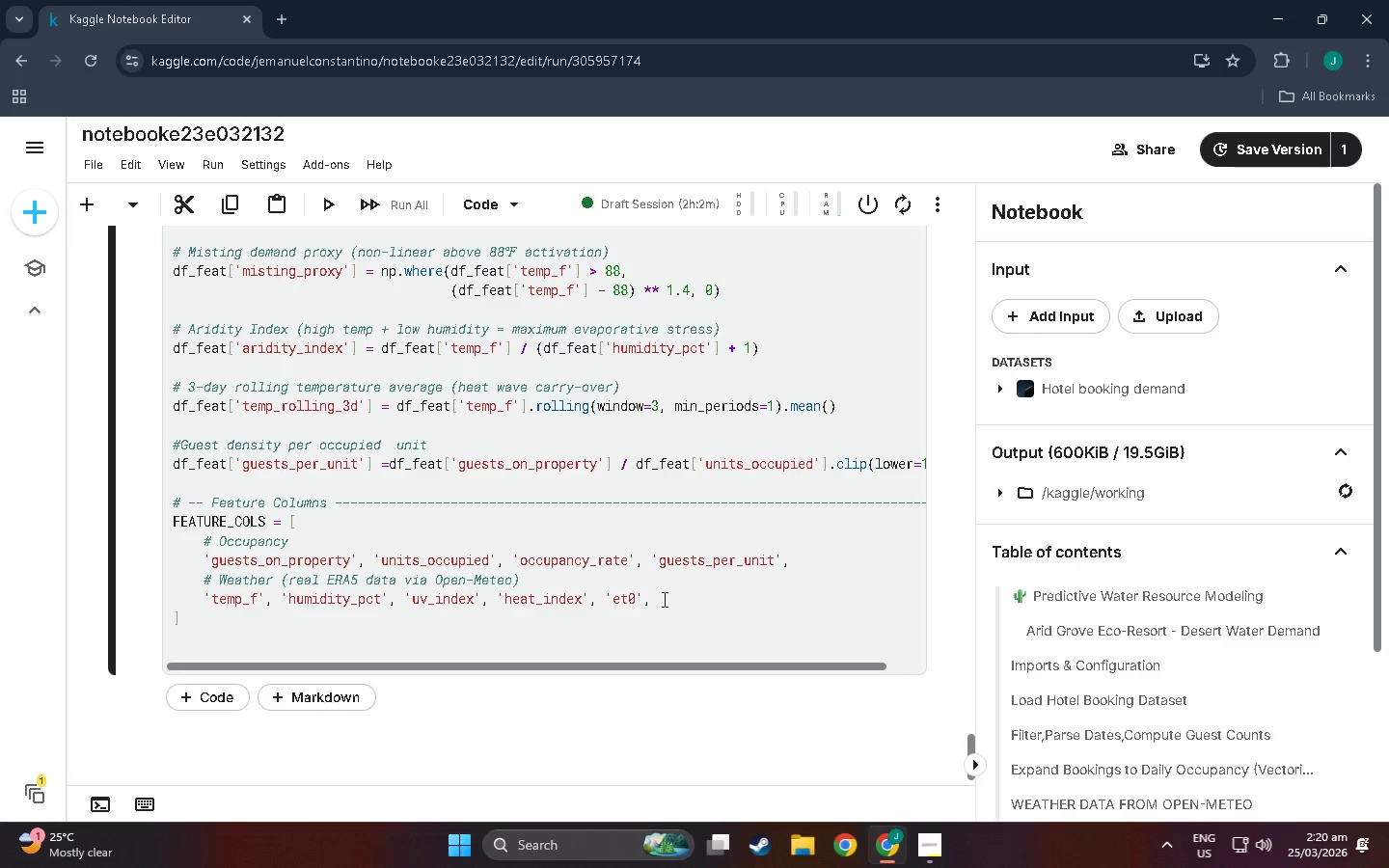 
key(Enter)
 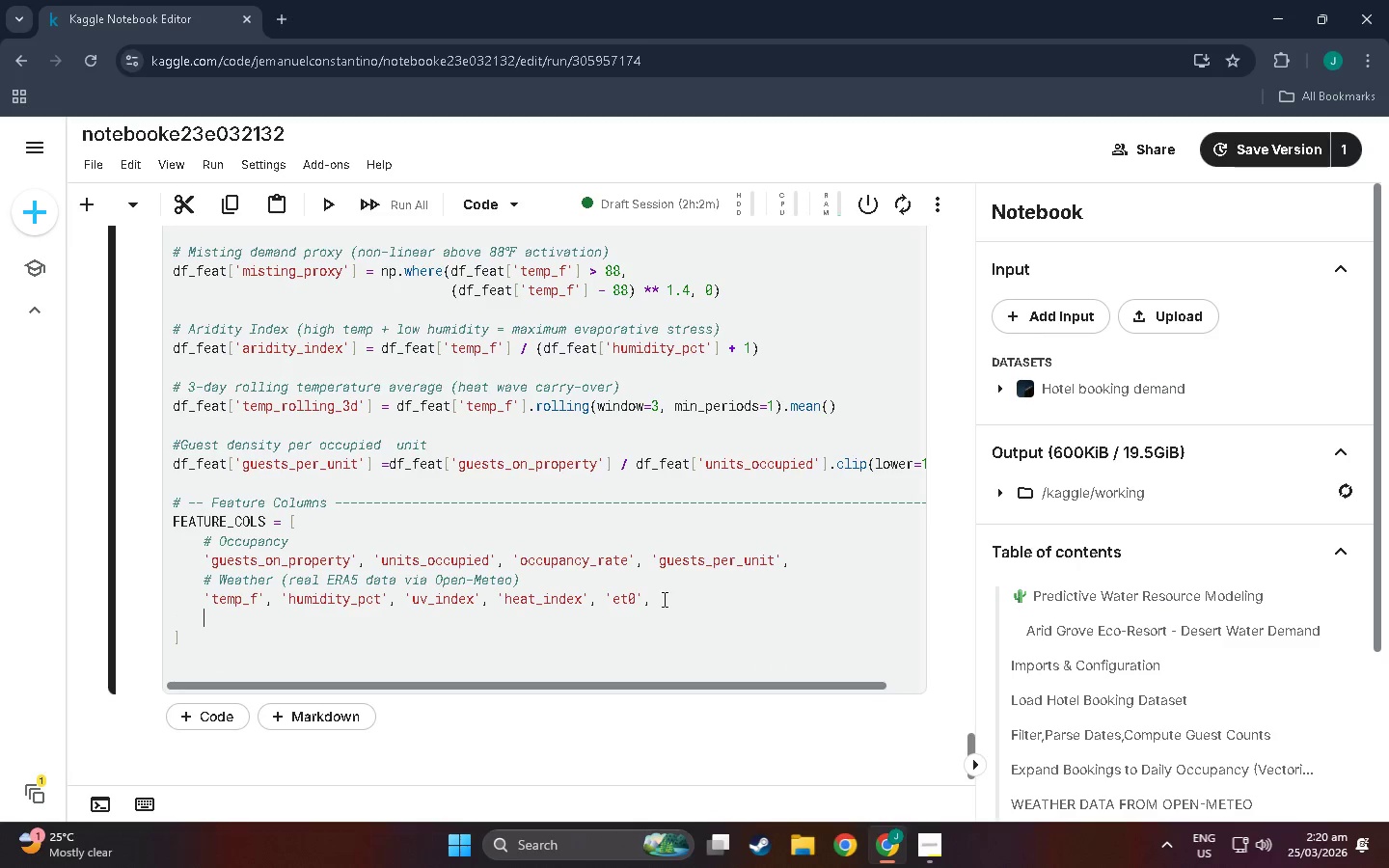 
type(#Engi)
key(Backspace)
key(Backspace)
key(Backspace)
key(Backspace)
type( Engineered - Peak Heat & Hiu)
key(Backspace)
key(Backspace)
type(igjhjj)
key(Backspace)
key(Backspace)
key(Backspace)
type( D)
key(Backspace)
key(Backspace)
type(=-)
key(Backspace)
type(Density)
 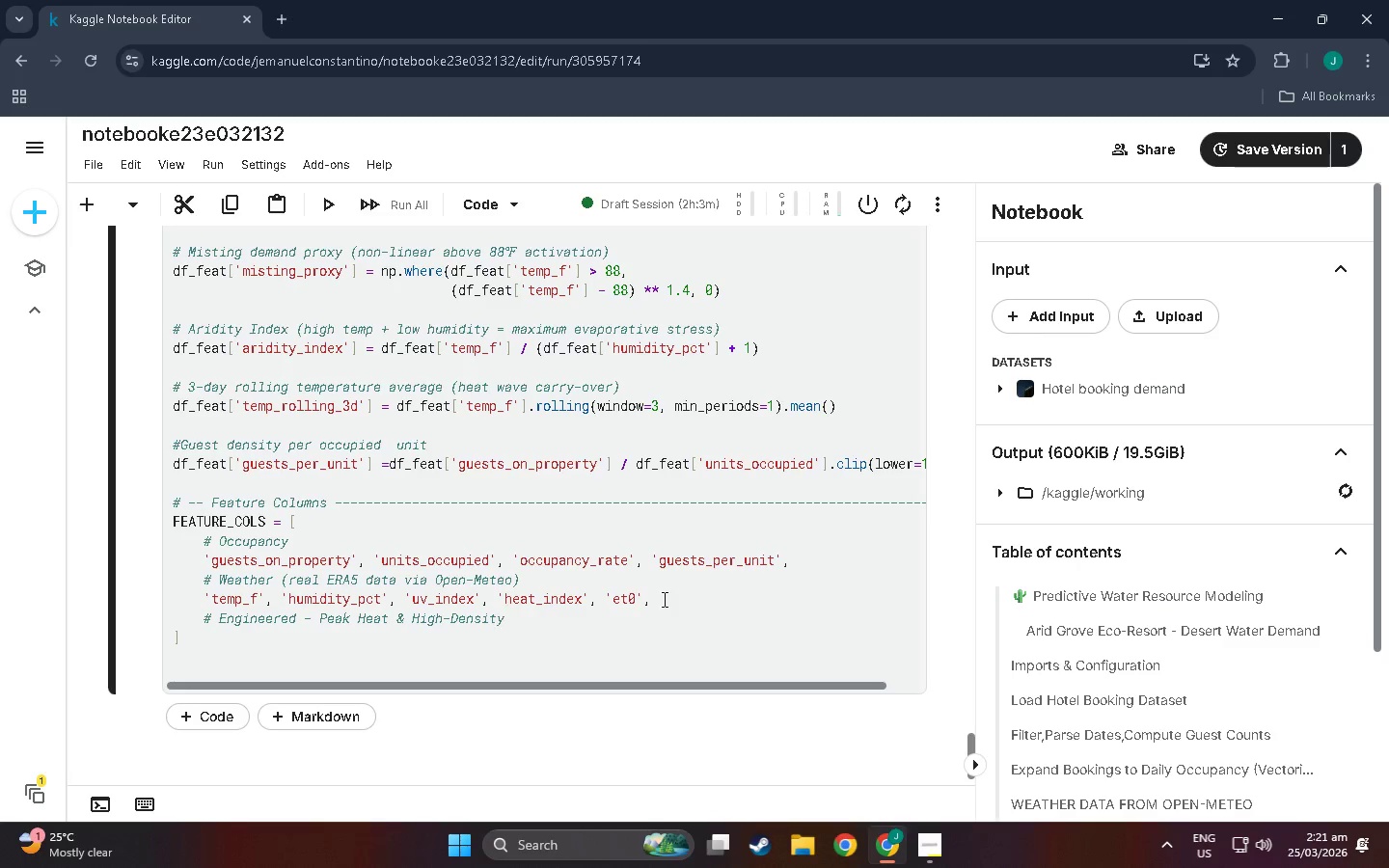 
key(Enter)
 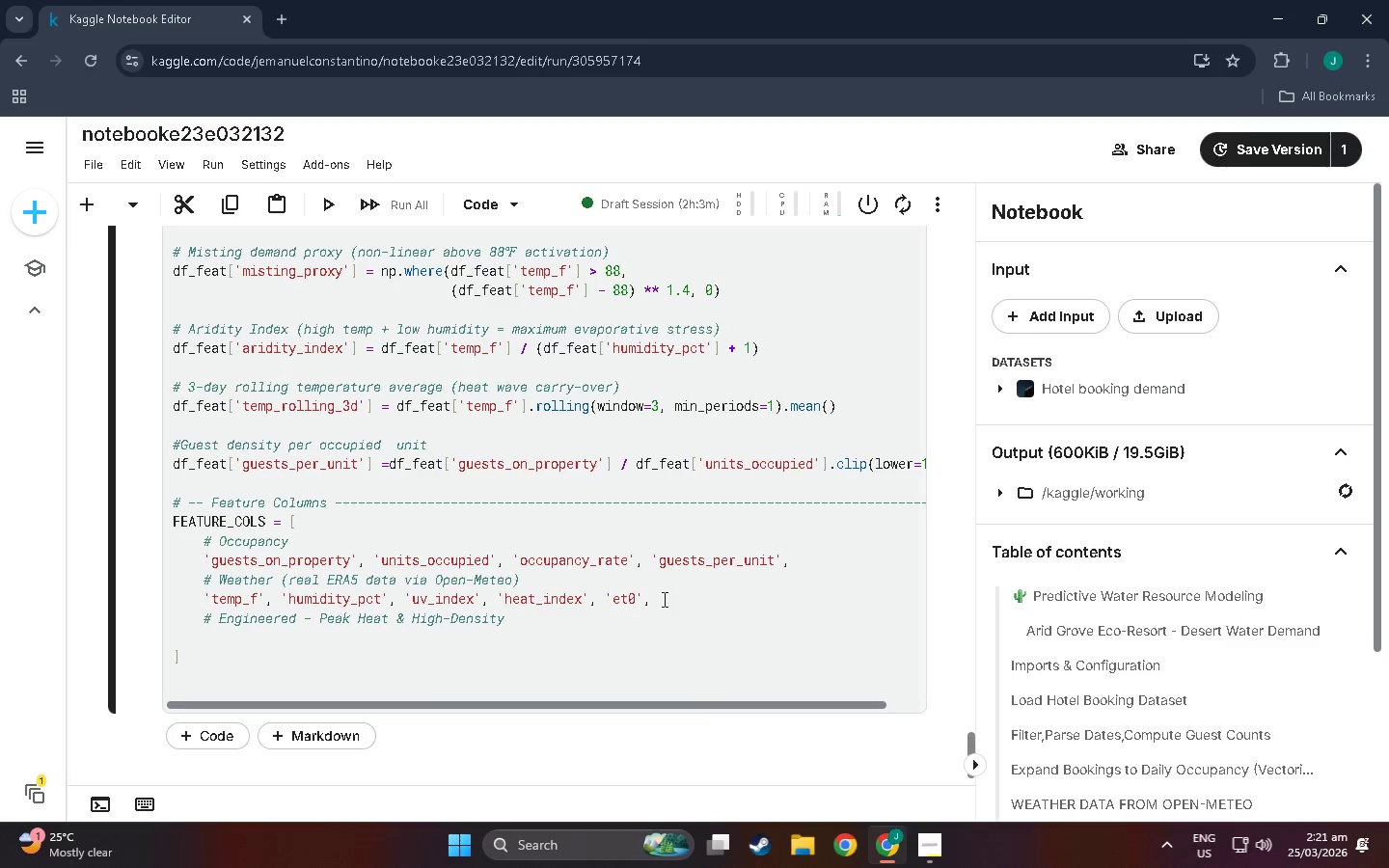 
type('peak_heat_day)
 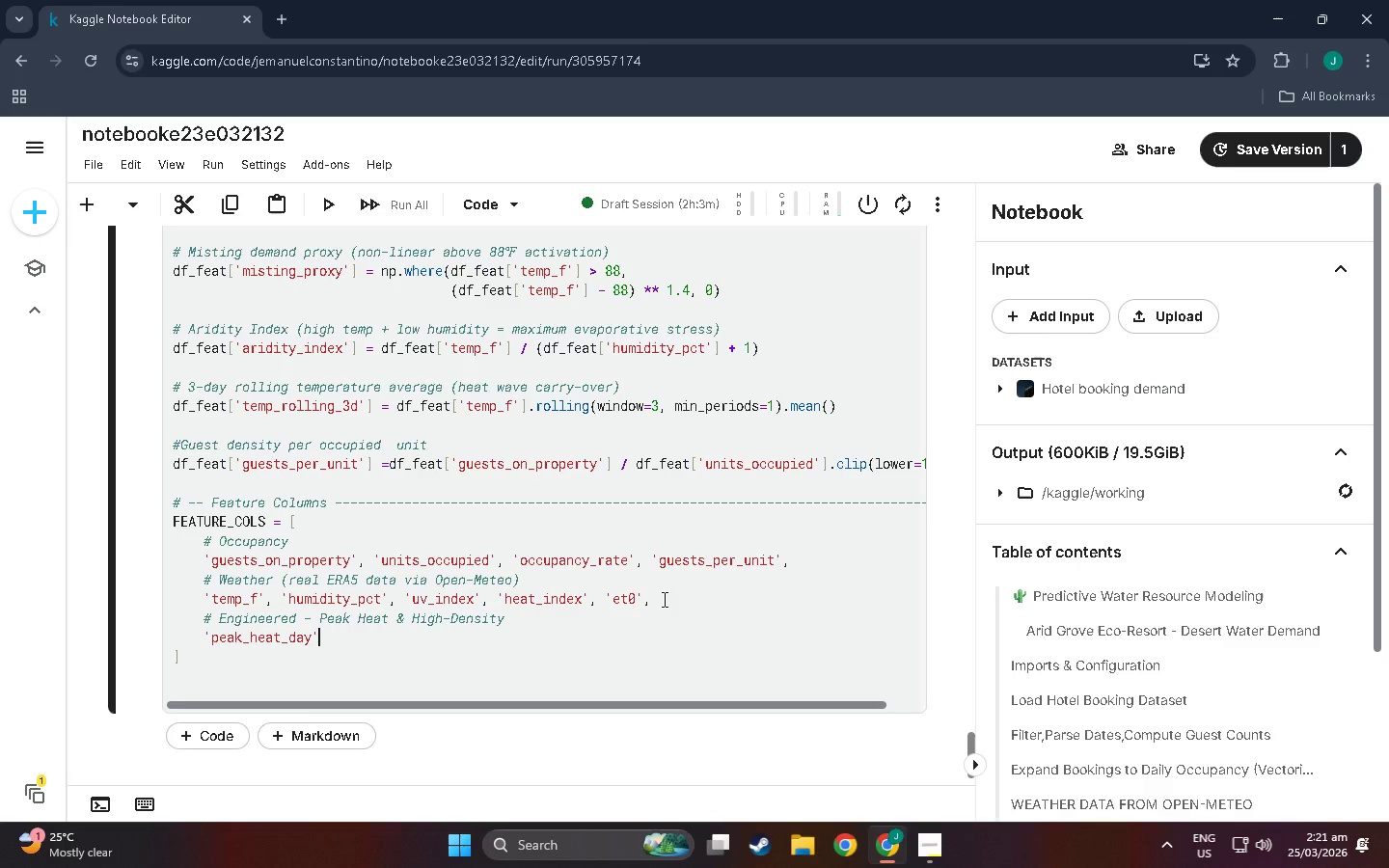 
key(ArrowRight)
 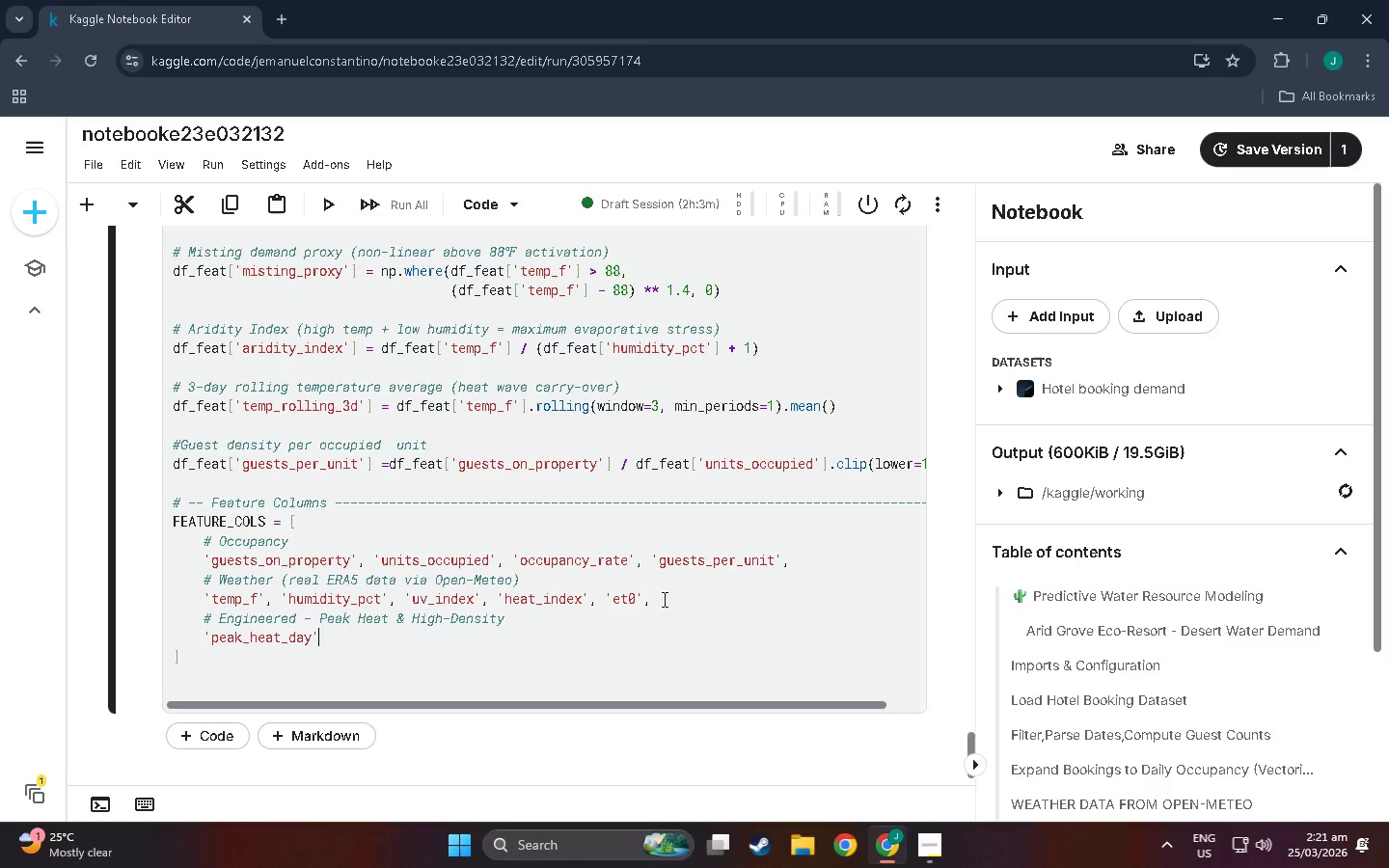 
key(Comma)
 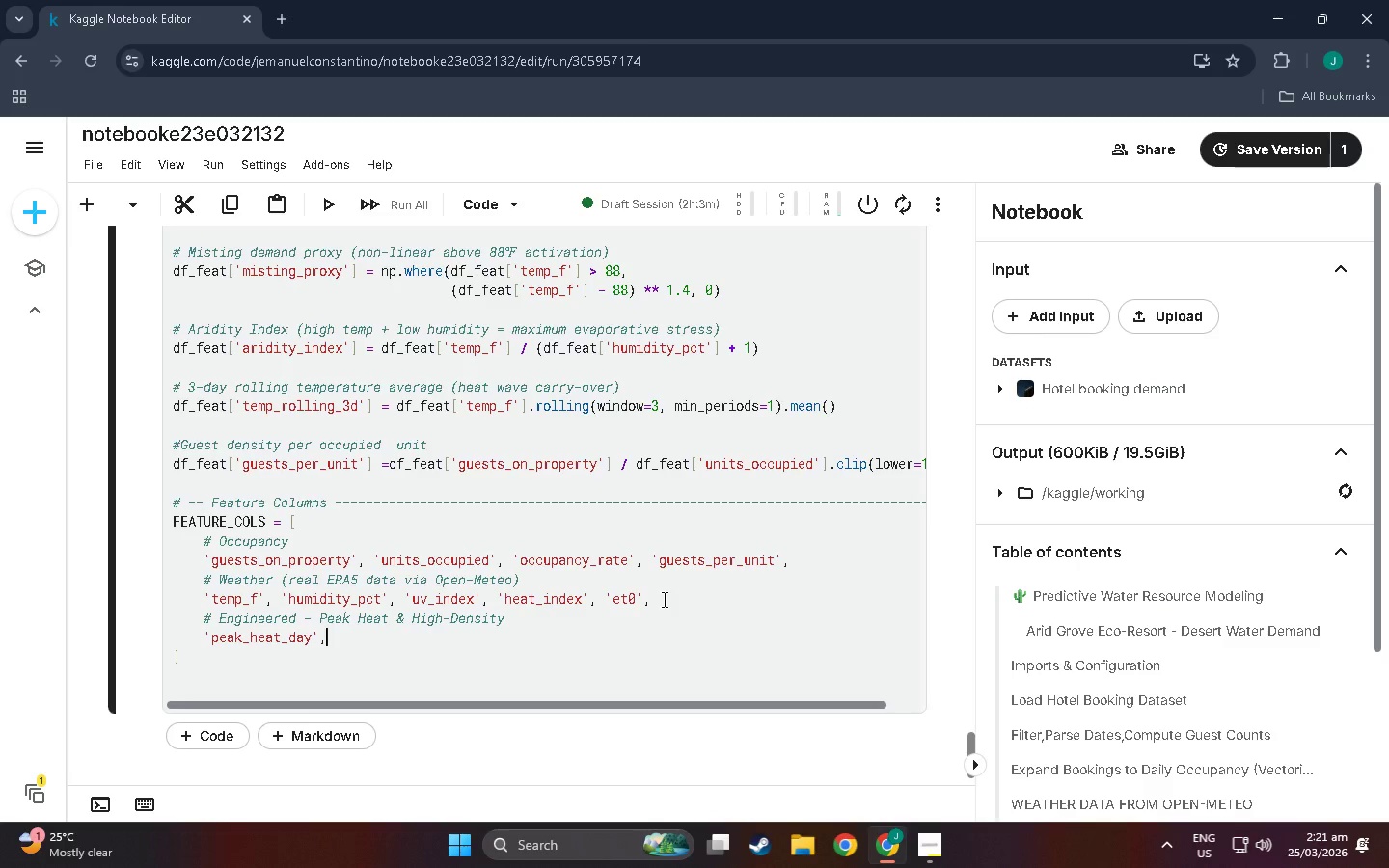 
key(Quote)
 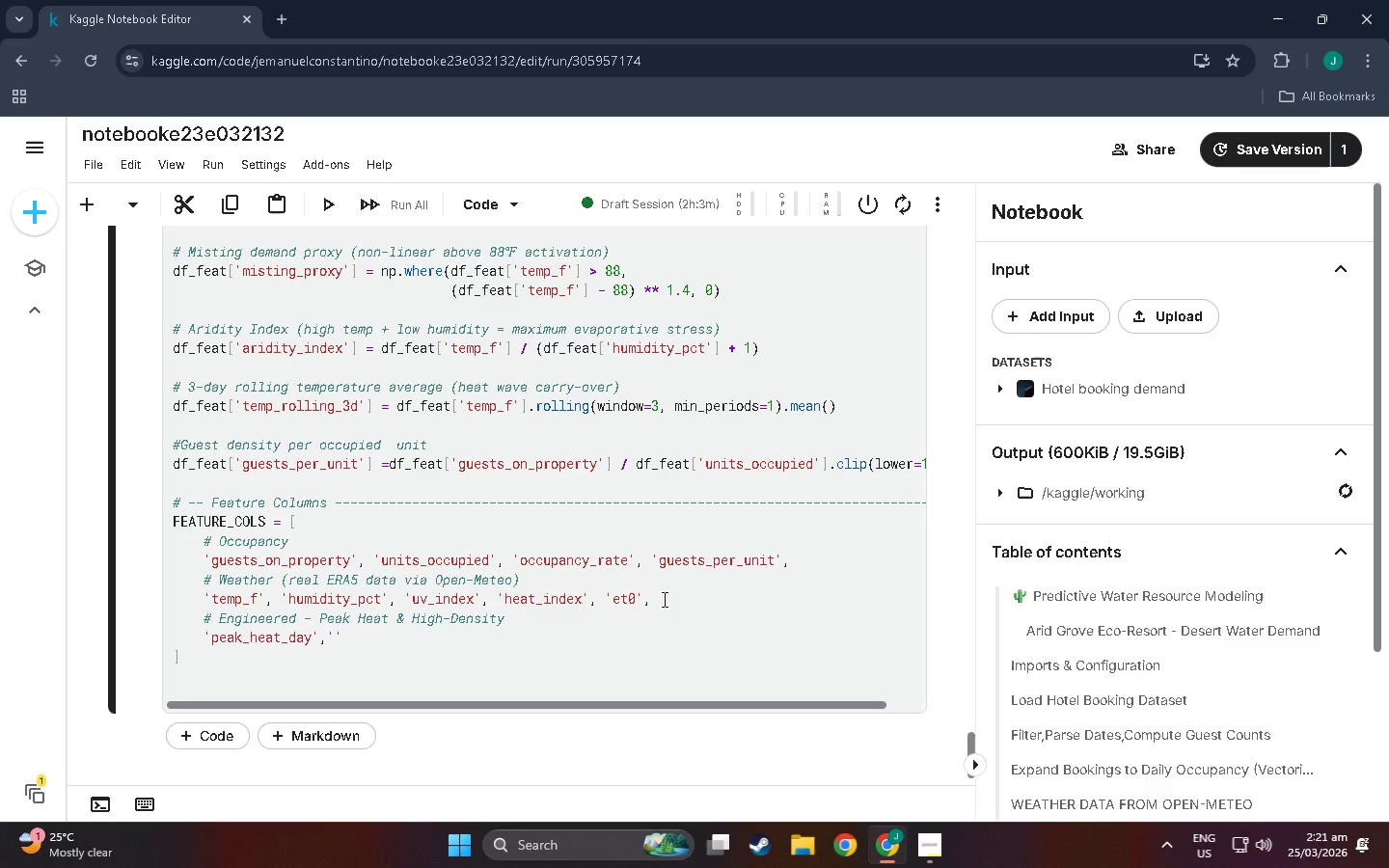 
key(Backspace)
 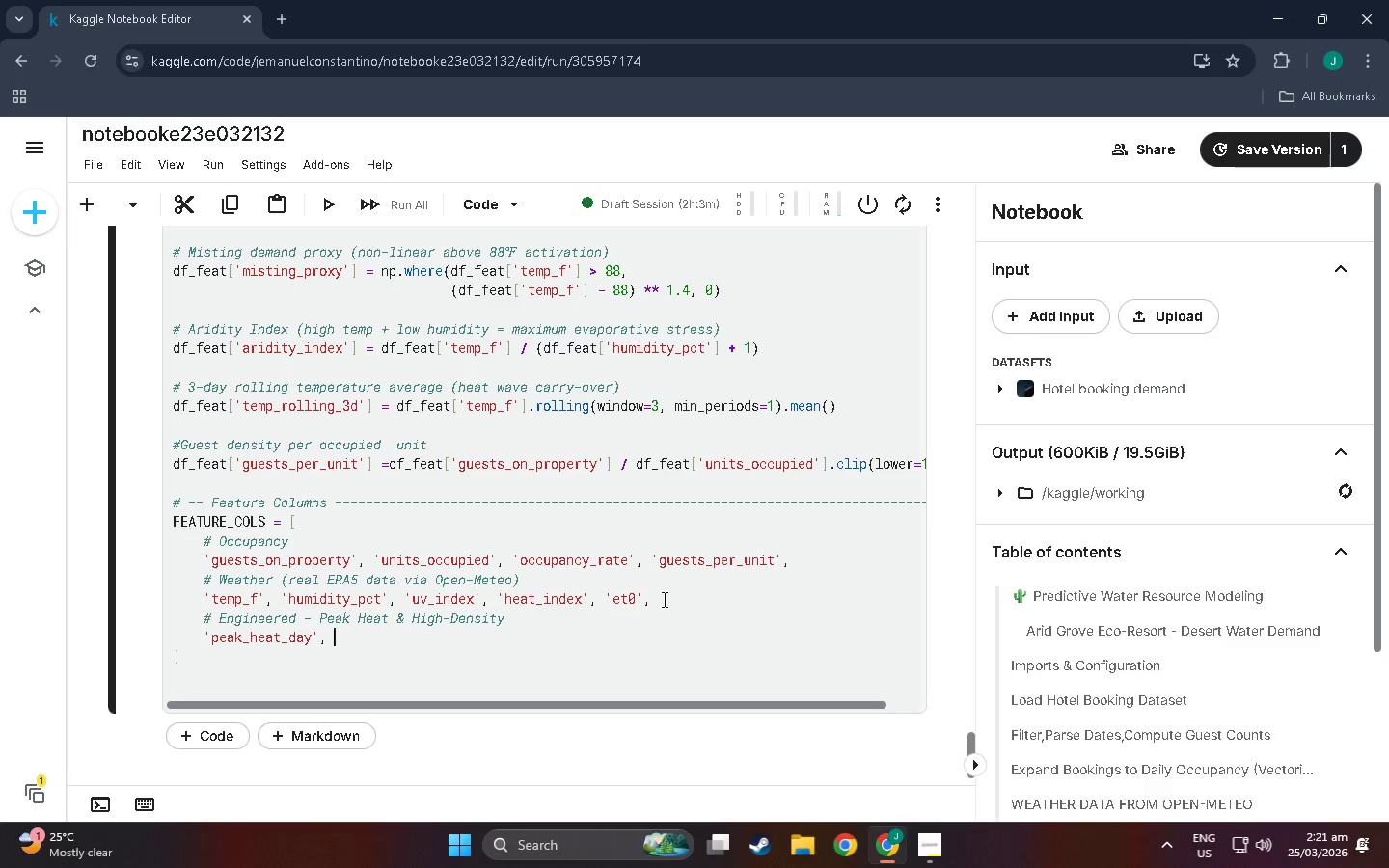 
key(Space)
 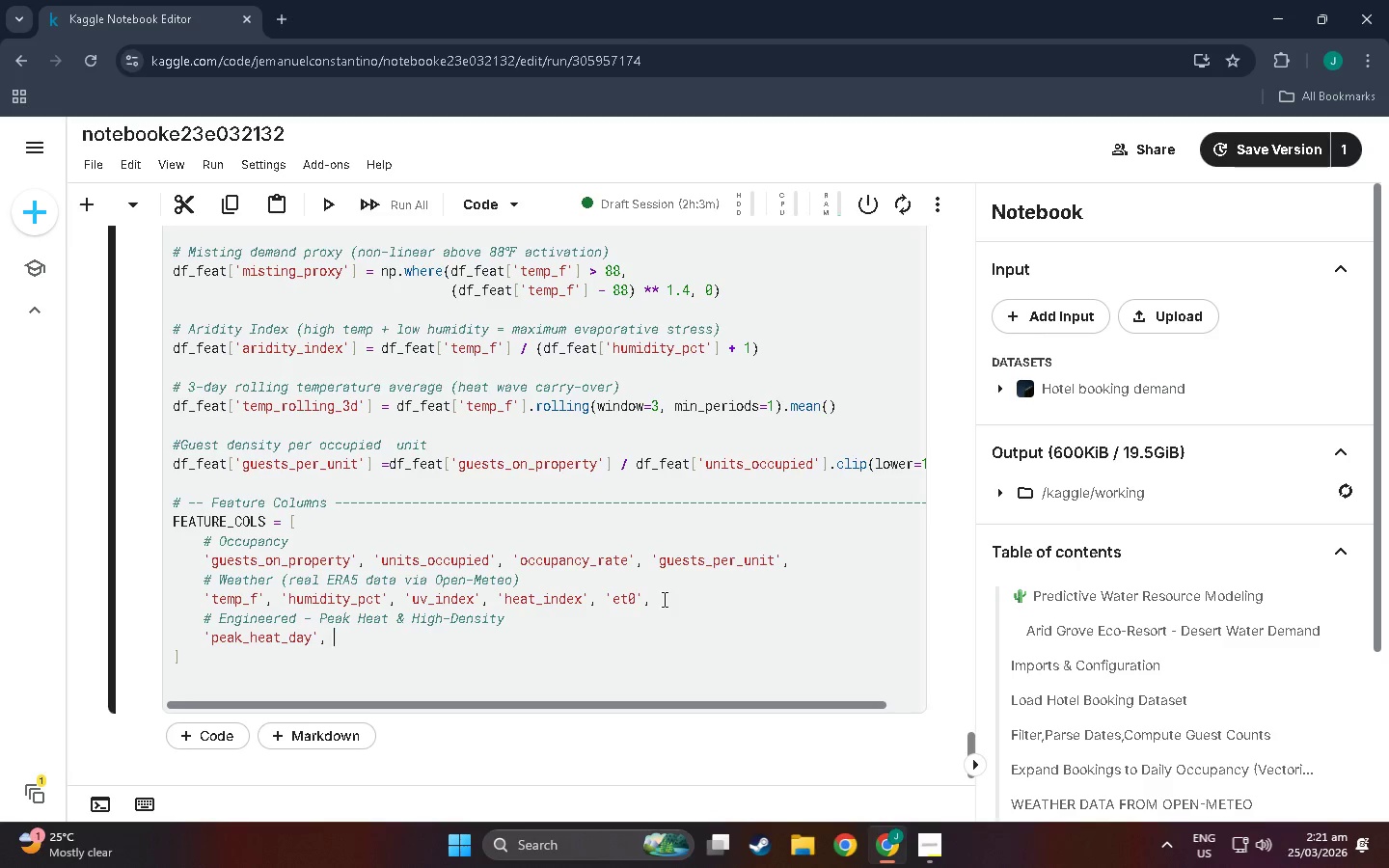 
key(Quote)
 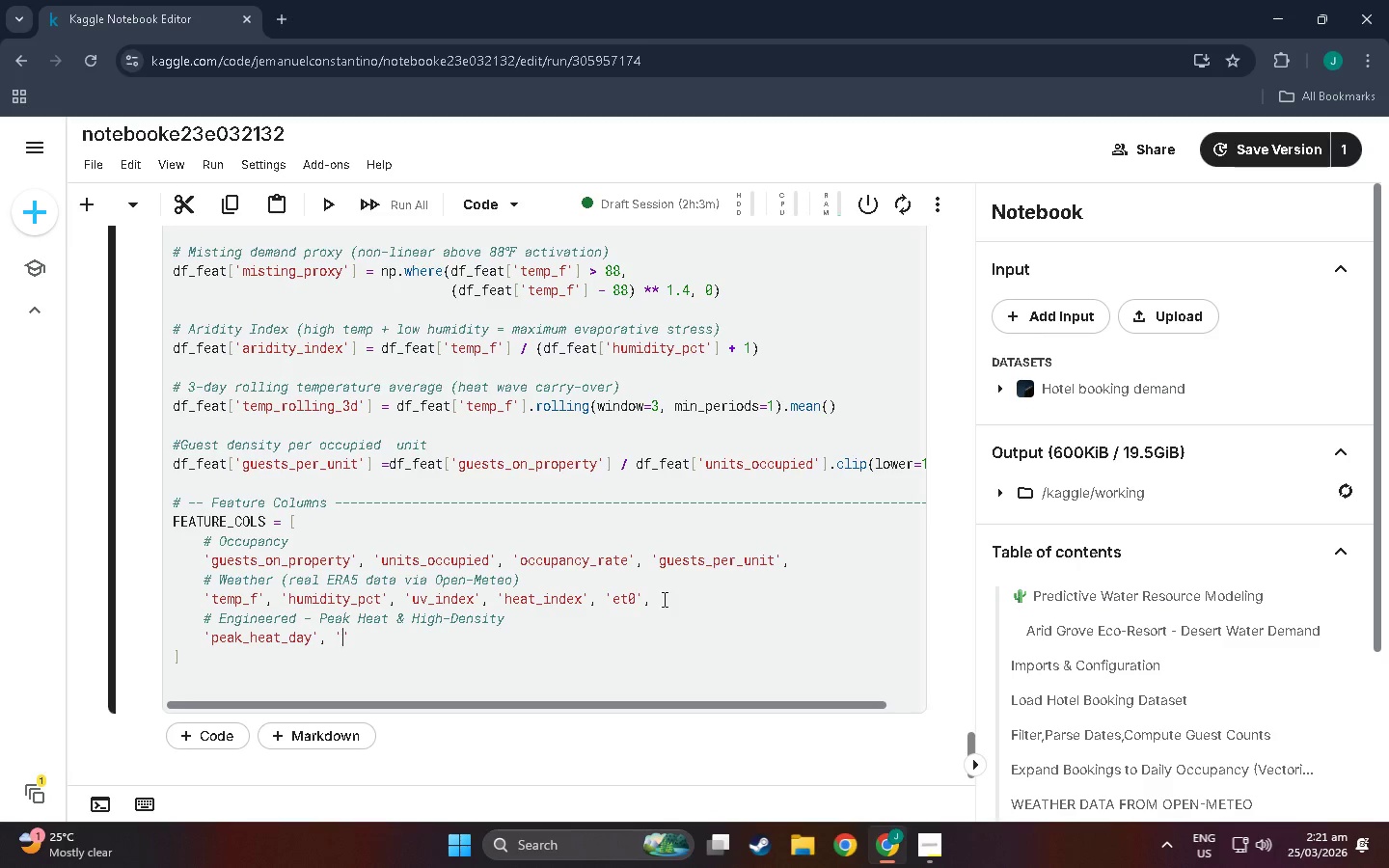 
wait(7.28)
 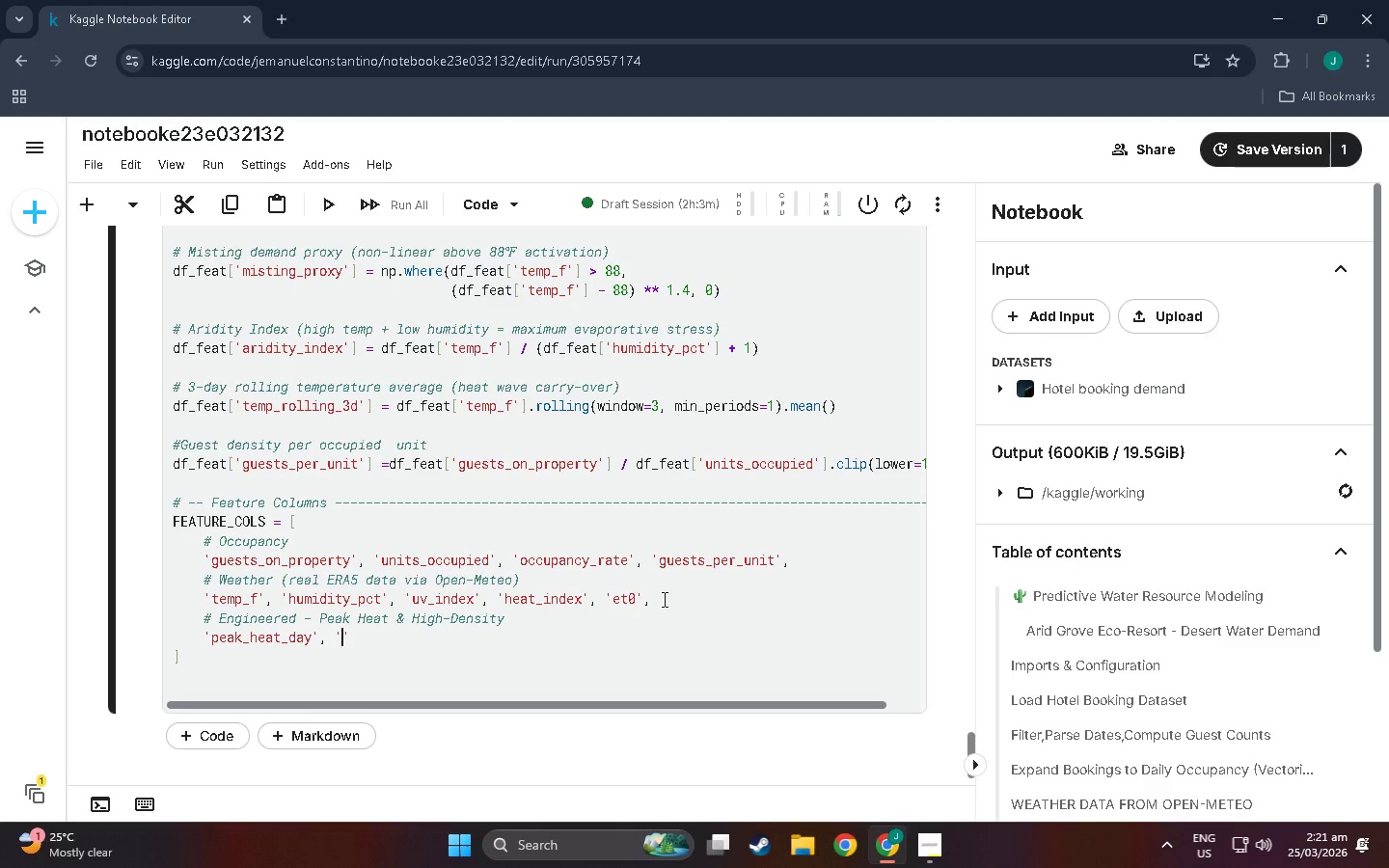 
type(extreme_heat_day)
 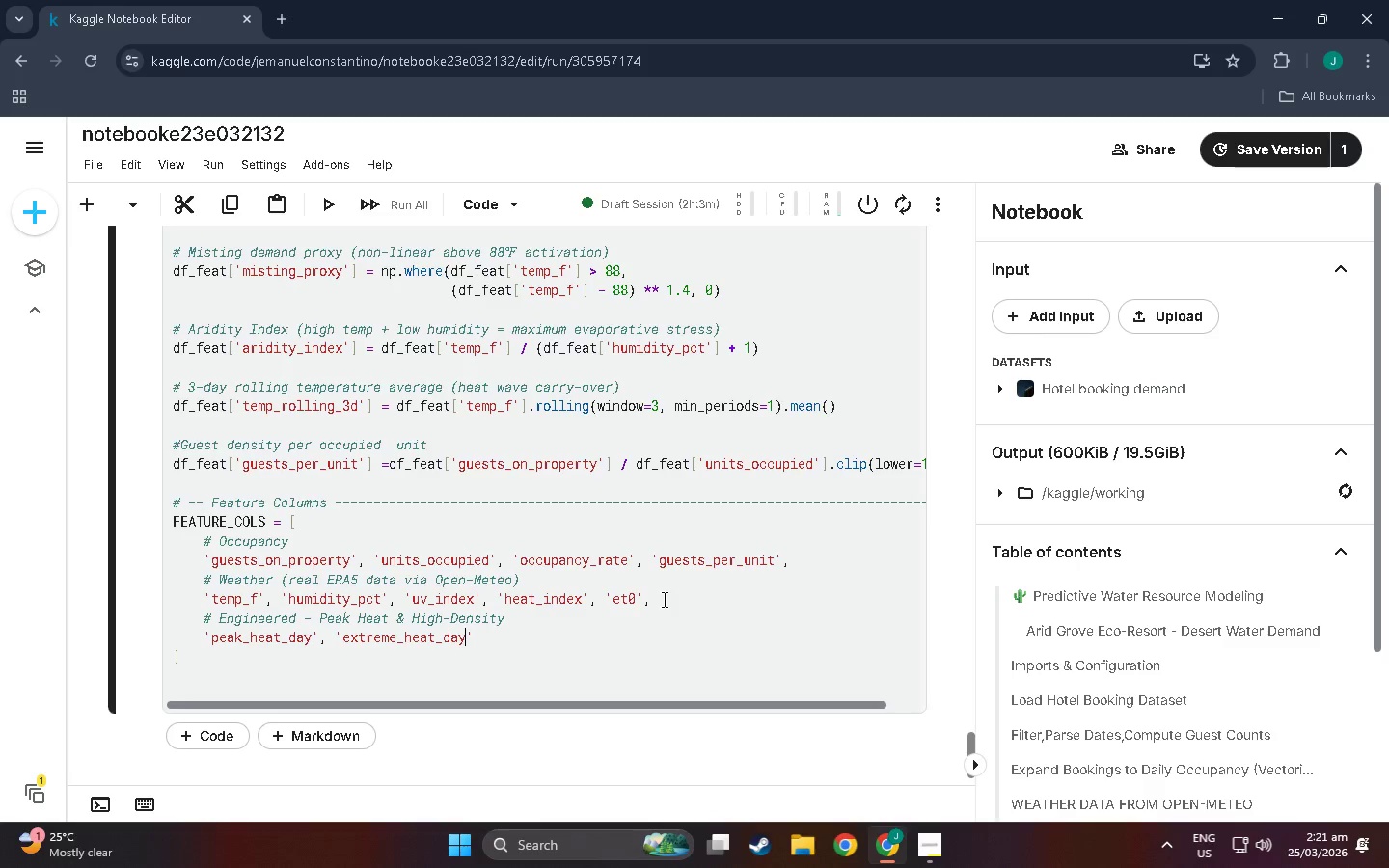 
key(ArrowRight)
 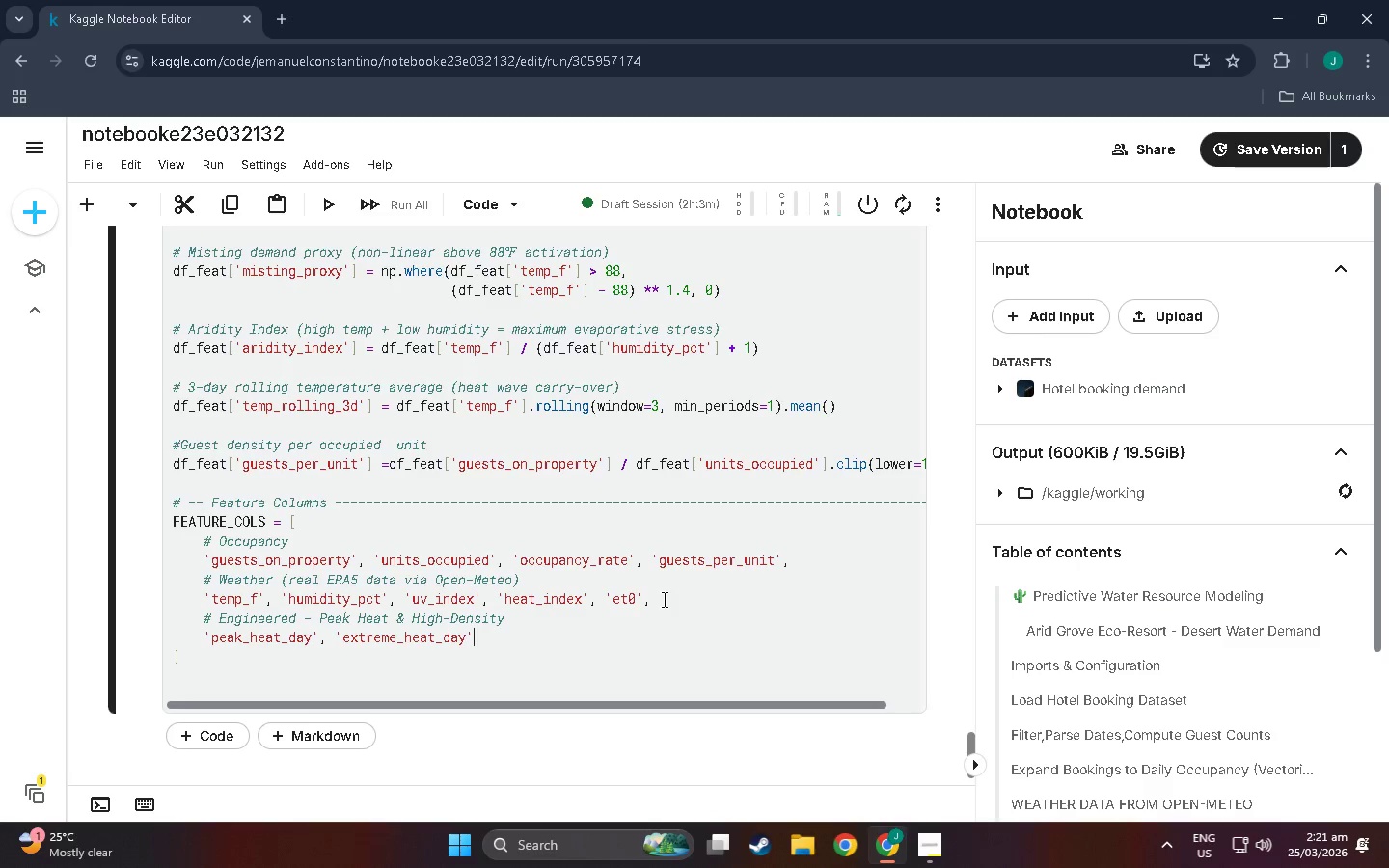 
type(, 'high_density)
 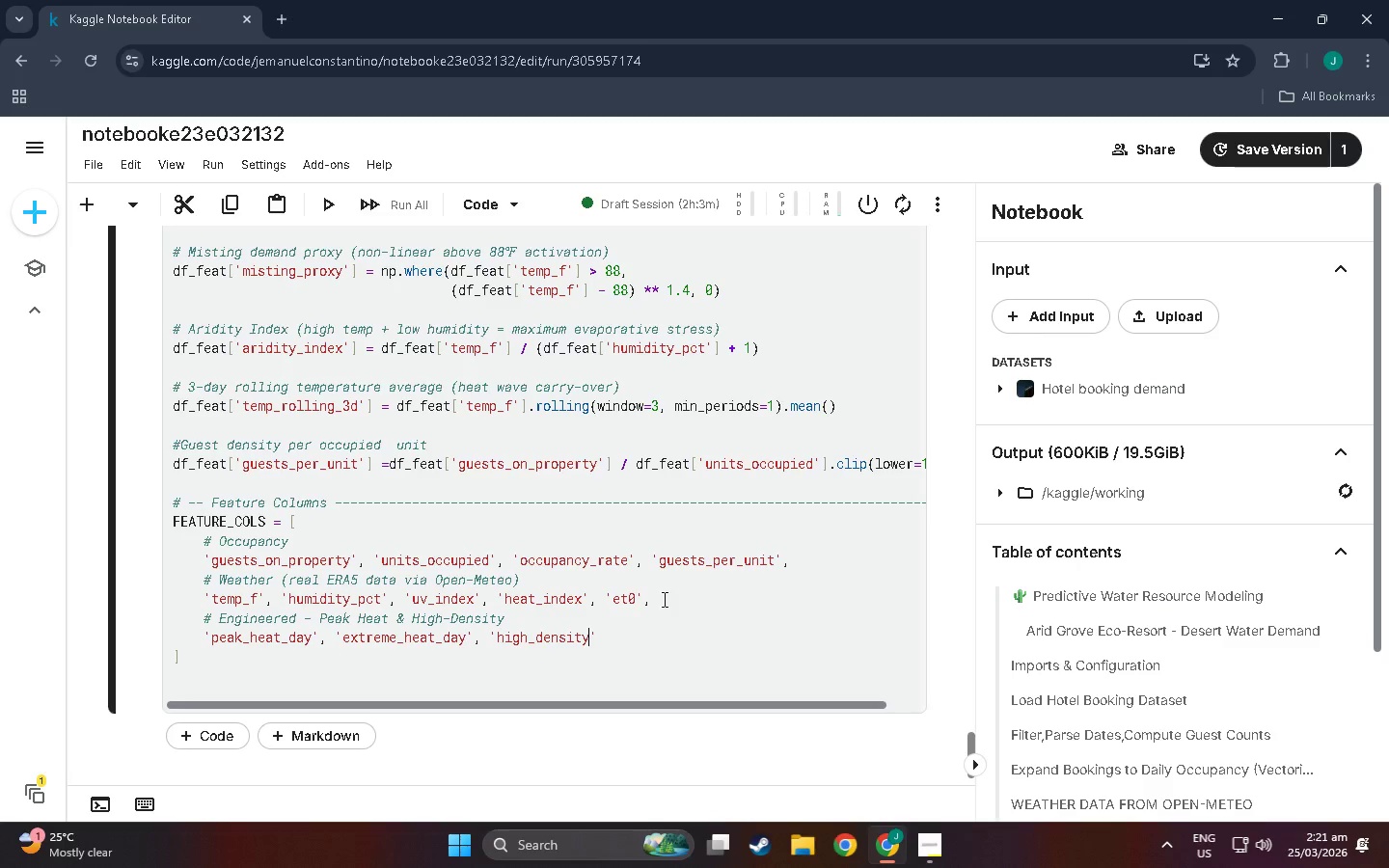 
key(ArrowRight)
 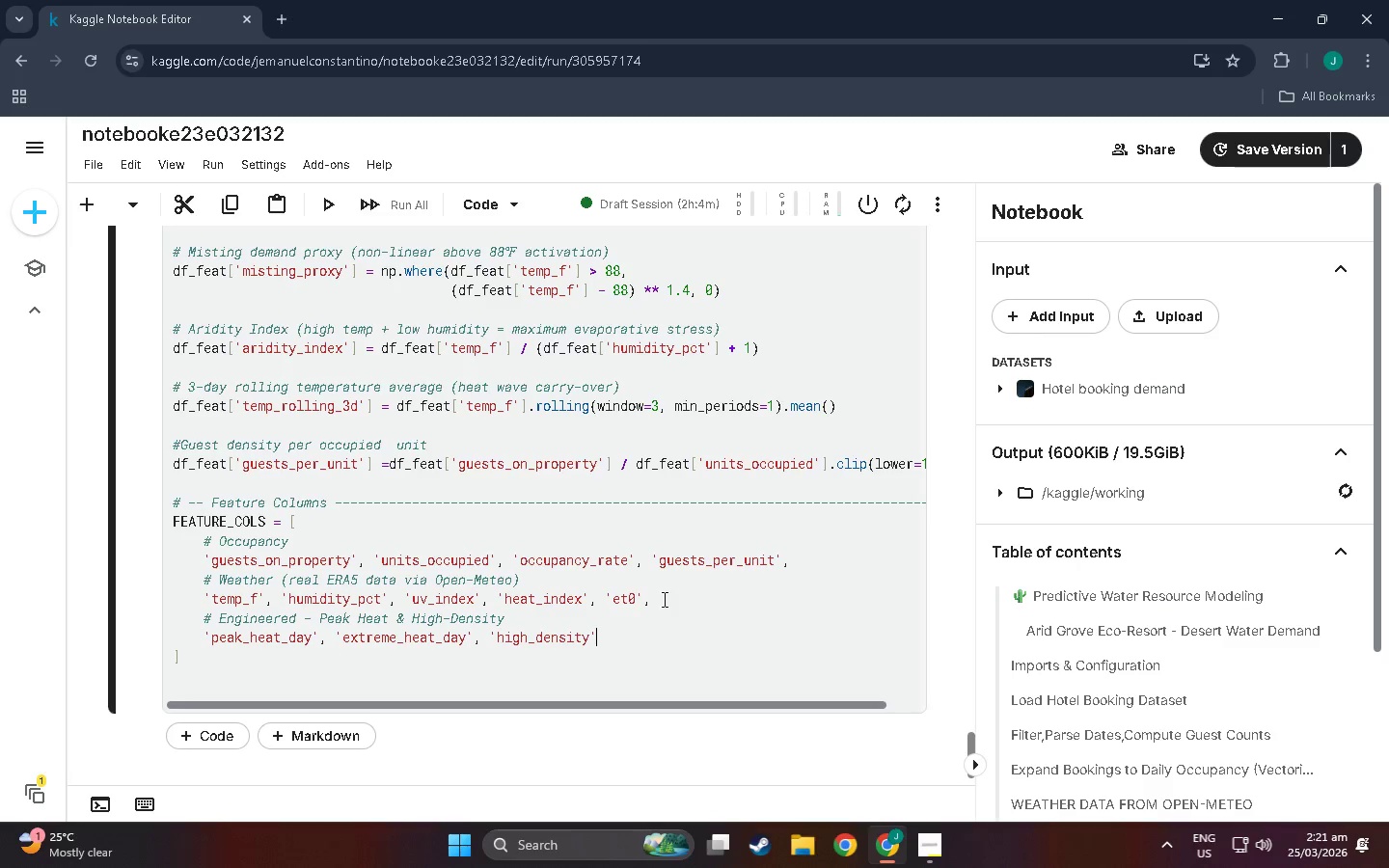 
wait(8.0)
 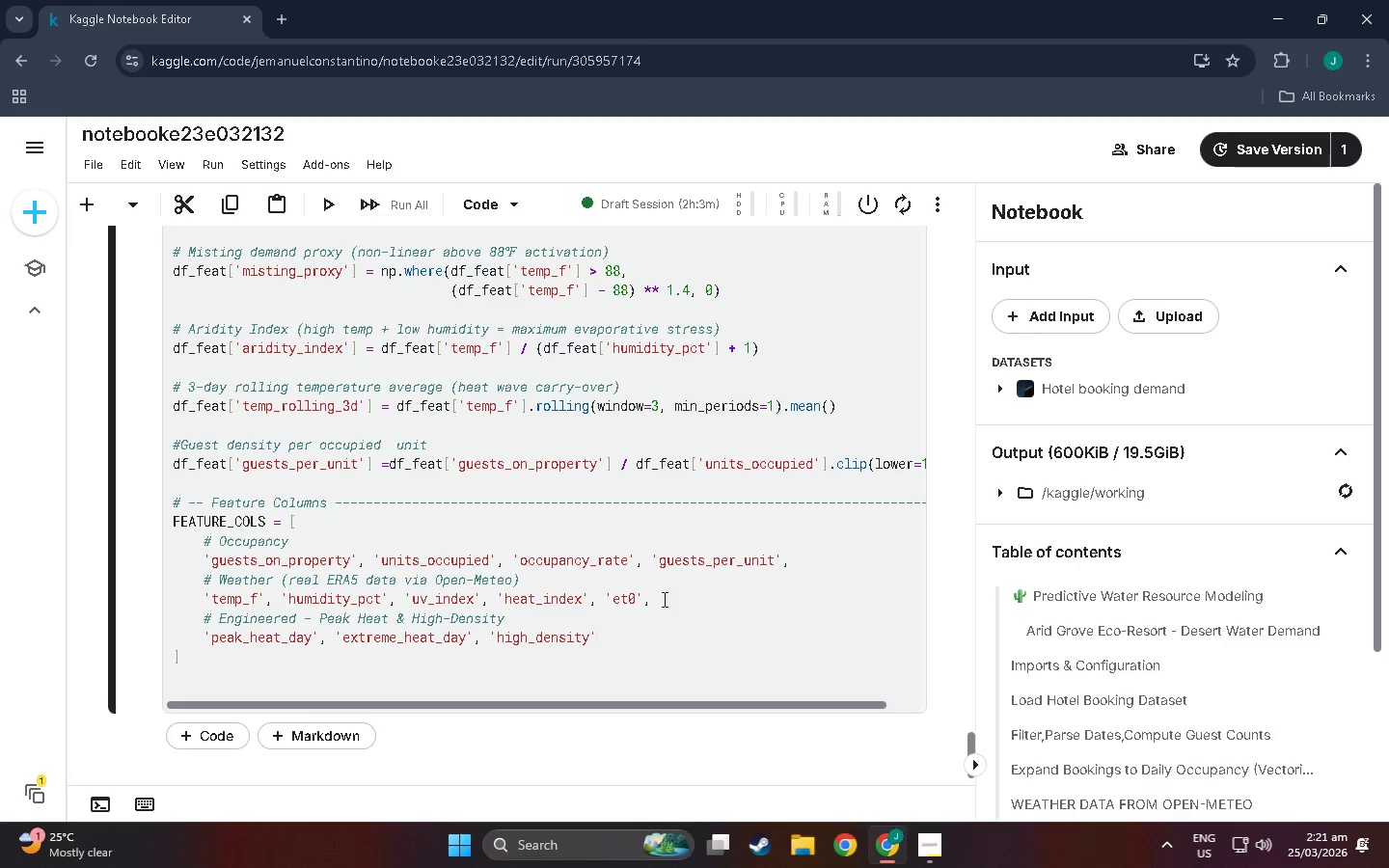 
key(Comma)
 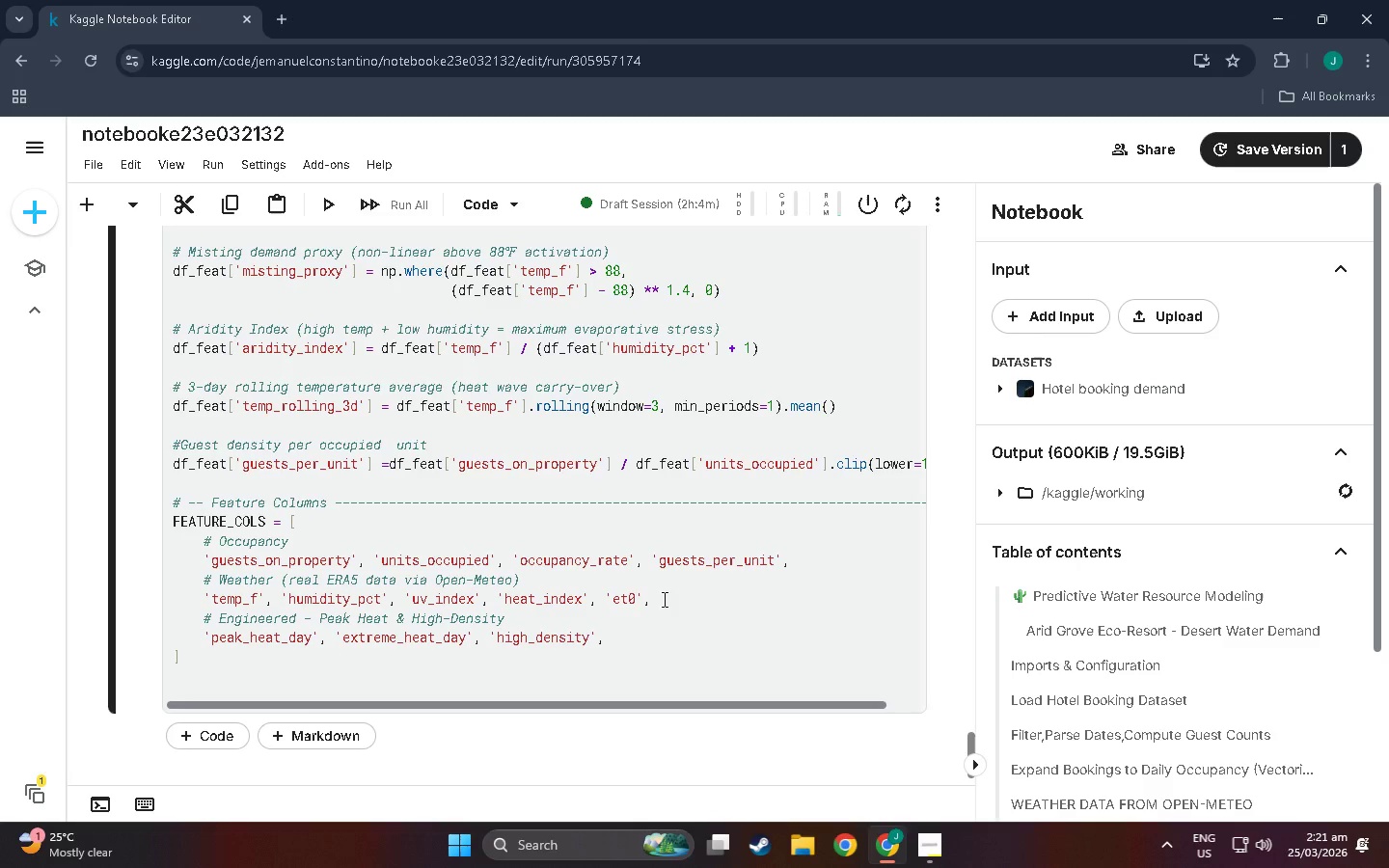 
key(Enter)
 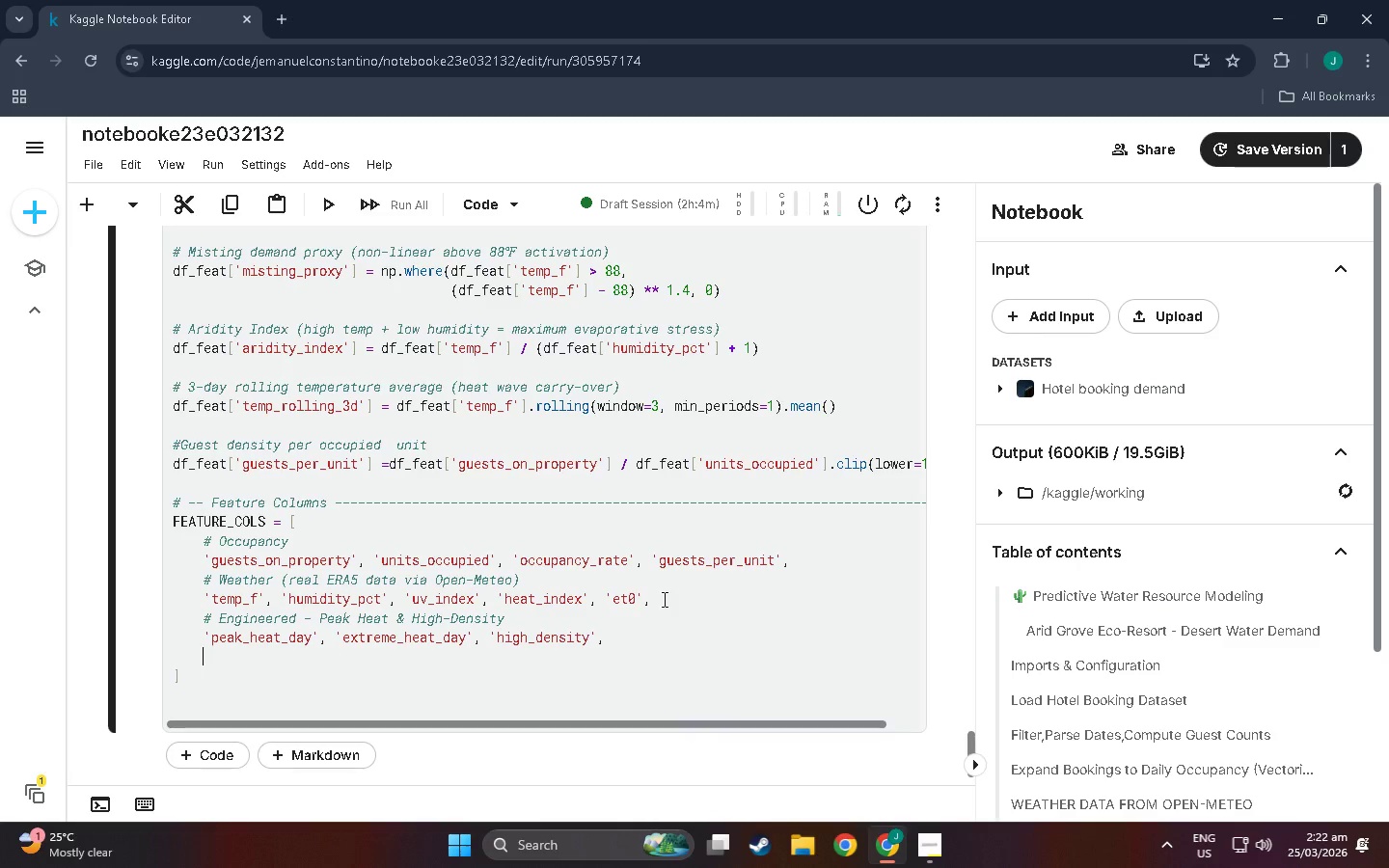 
type(# Engineered = )
key(Backspace)
key(Backspace)
type(- Derived Signals)
 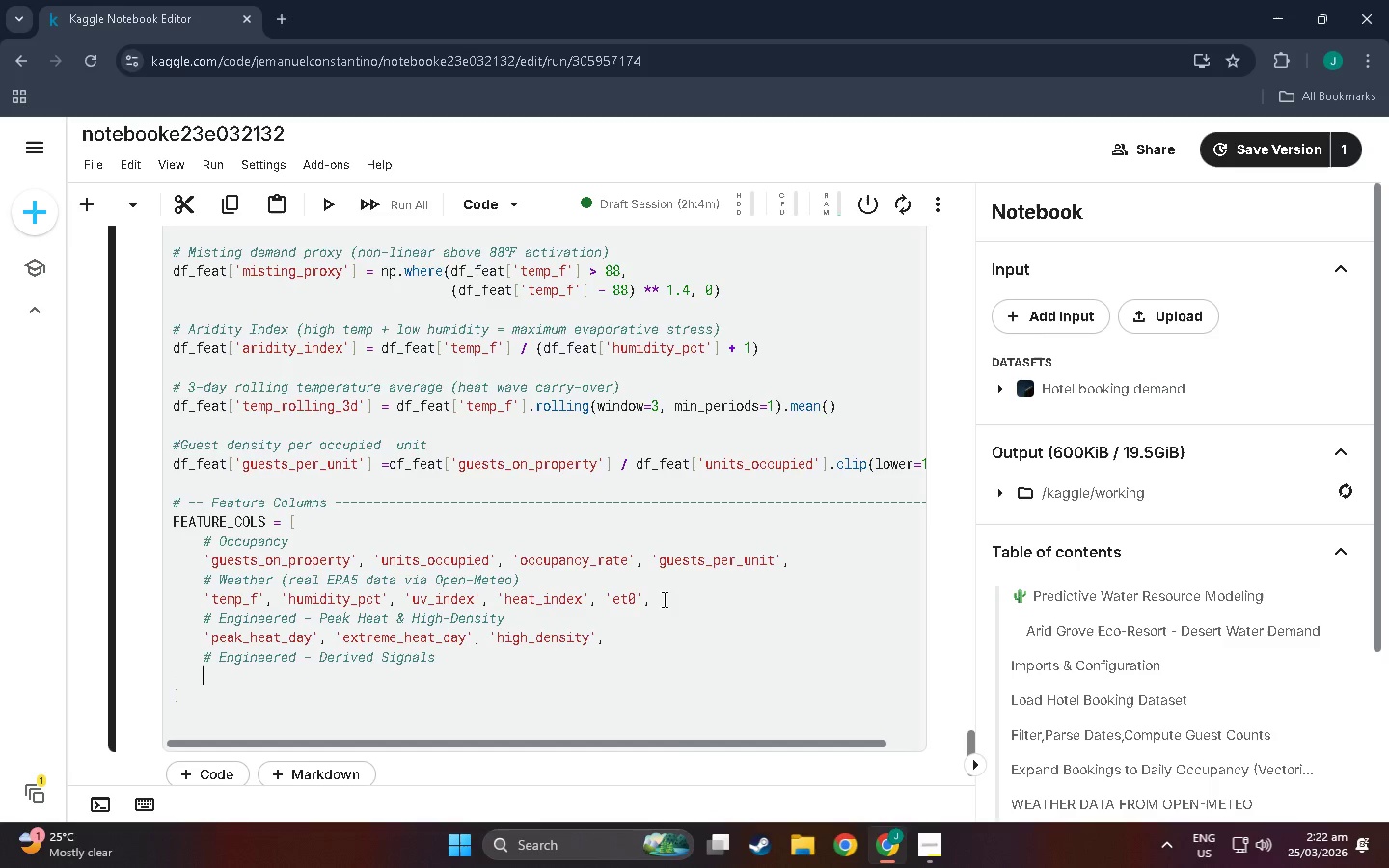 
key(Enter)
 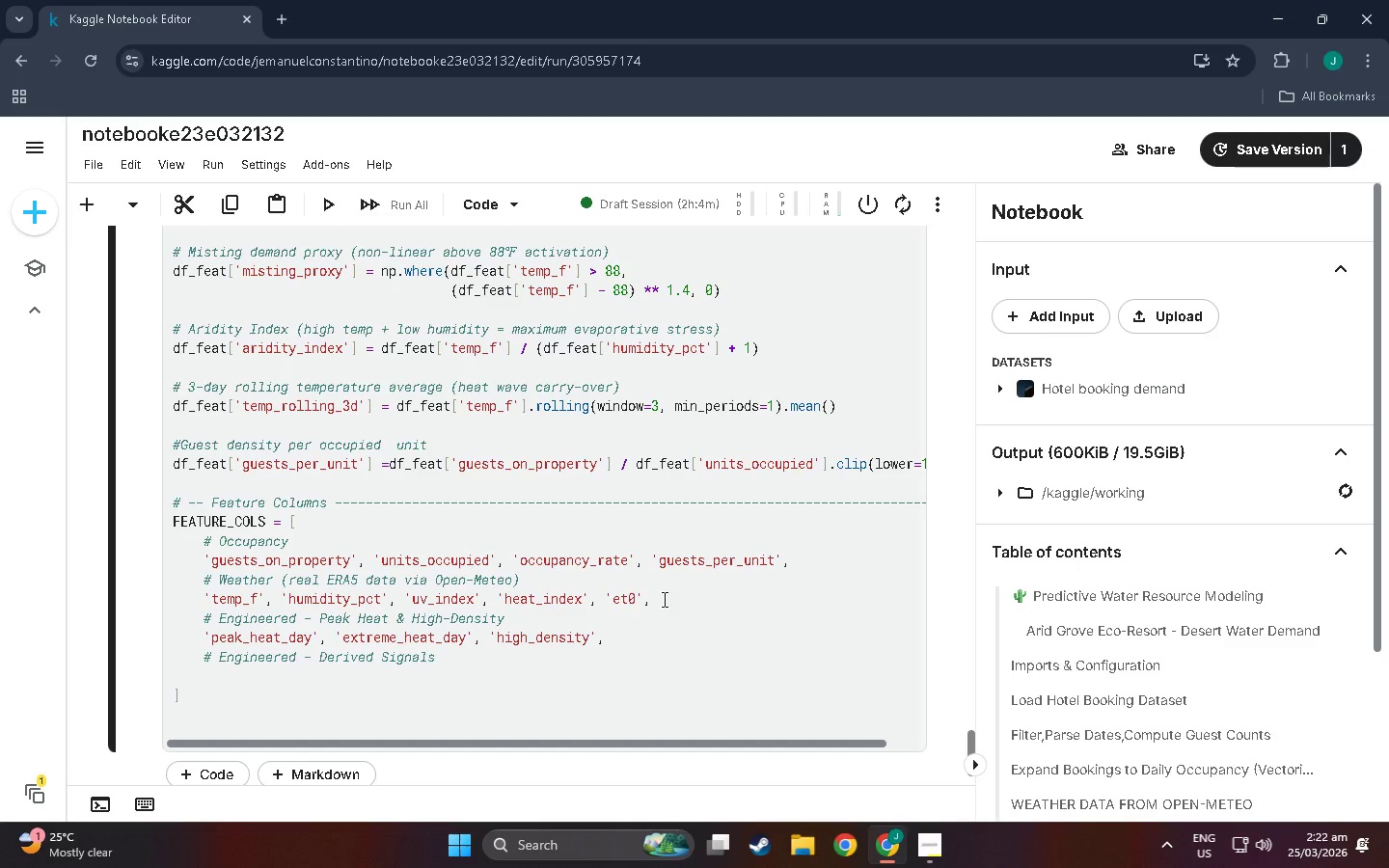 
type('heat_x_occupancy)
 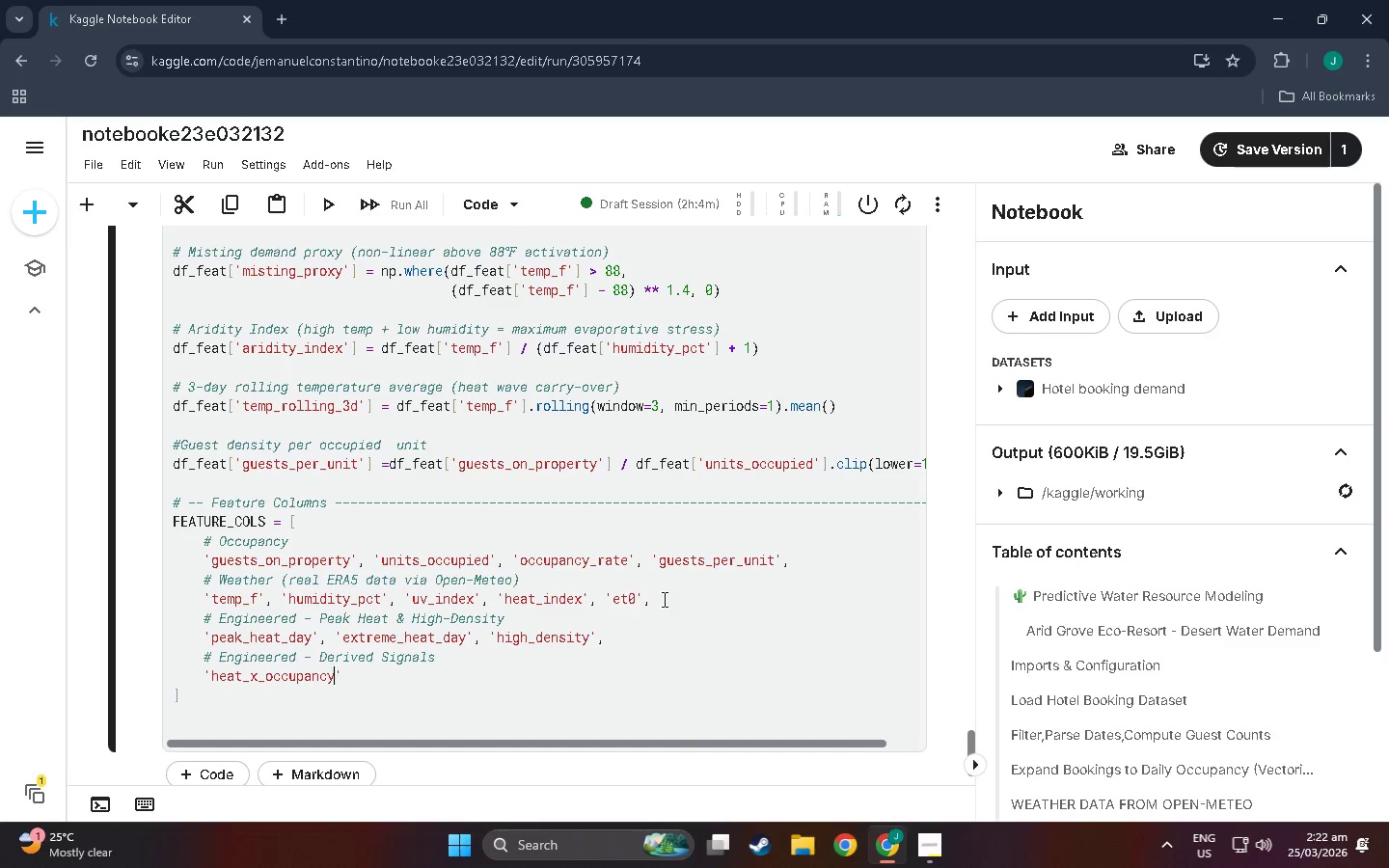 
key(ArrowRight)
 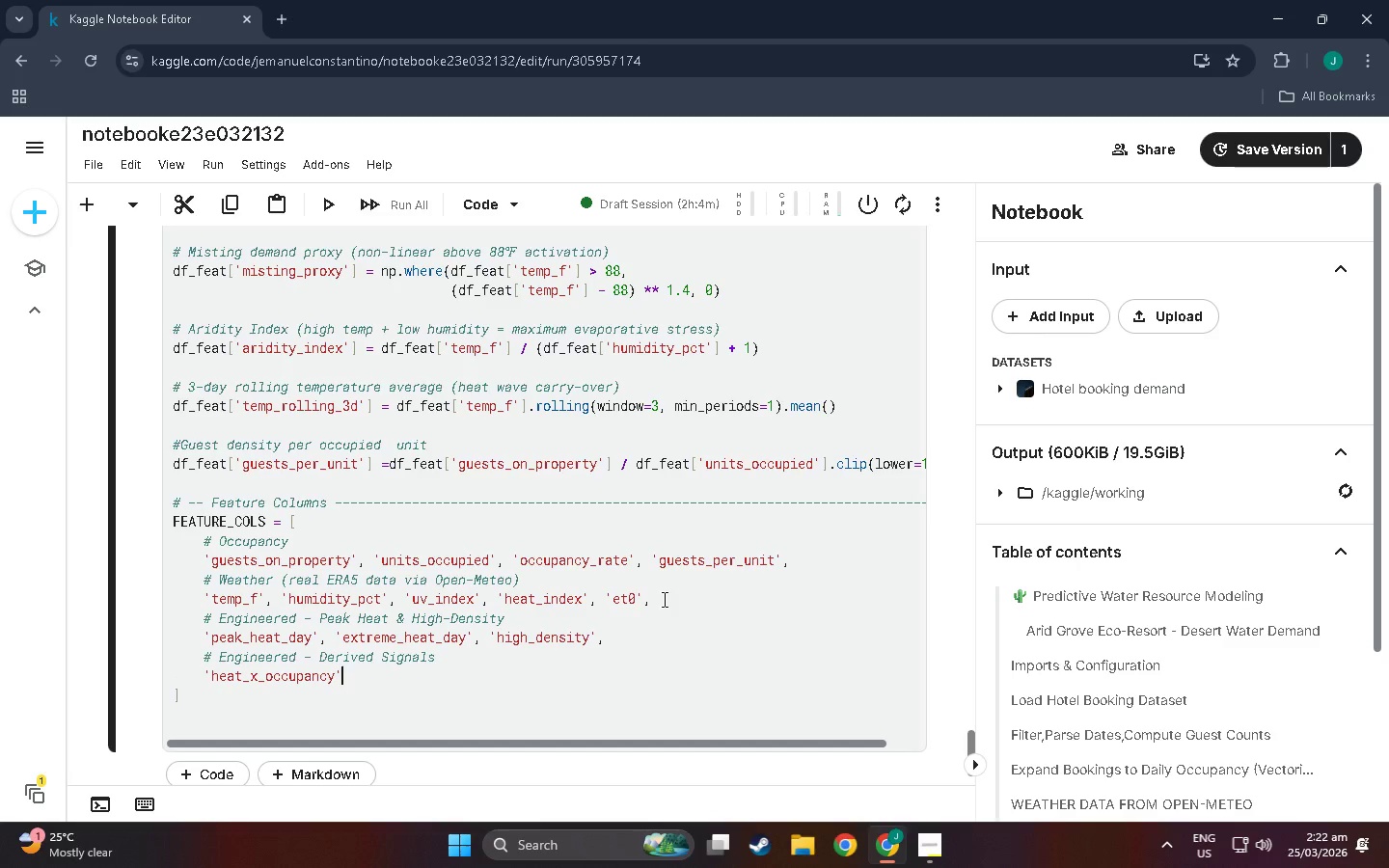 
type(, m)
key(Backspace)
type('m,)
key(Backspace)
type(issin)
key(Backspace)
key(Backspace)
key(Backspace)
type(ting_proxy)
 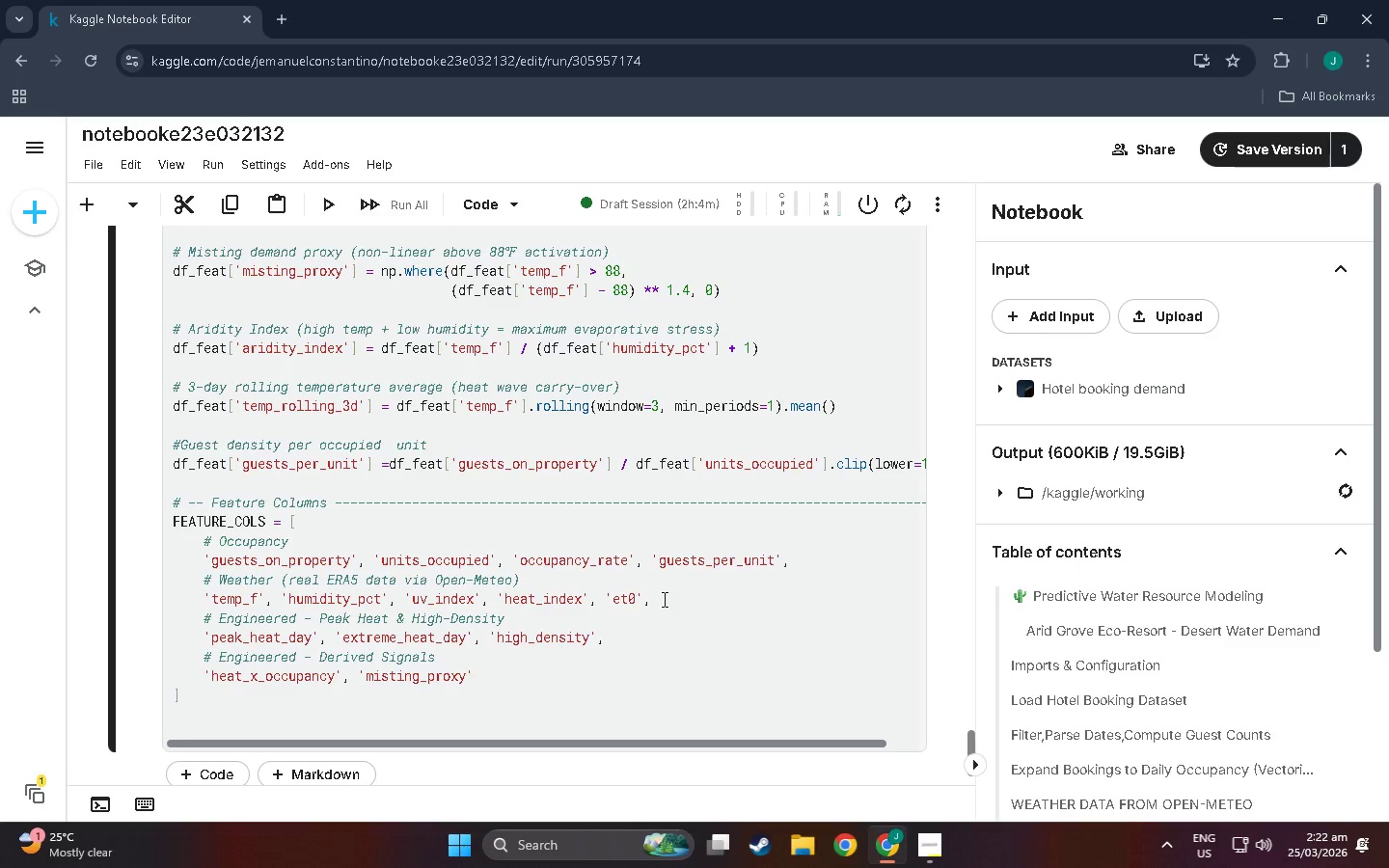 
key(ArrowRight)
 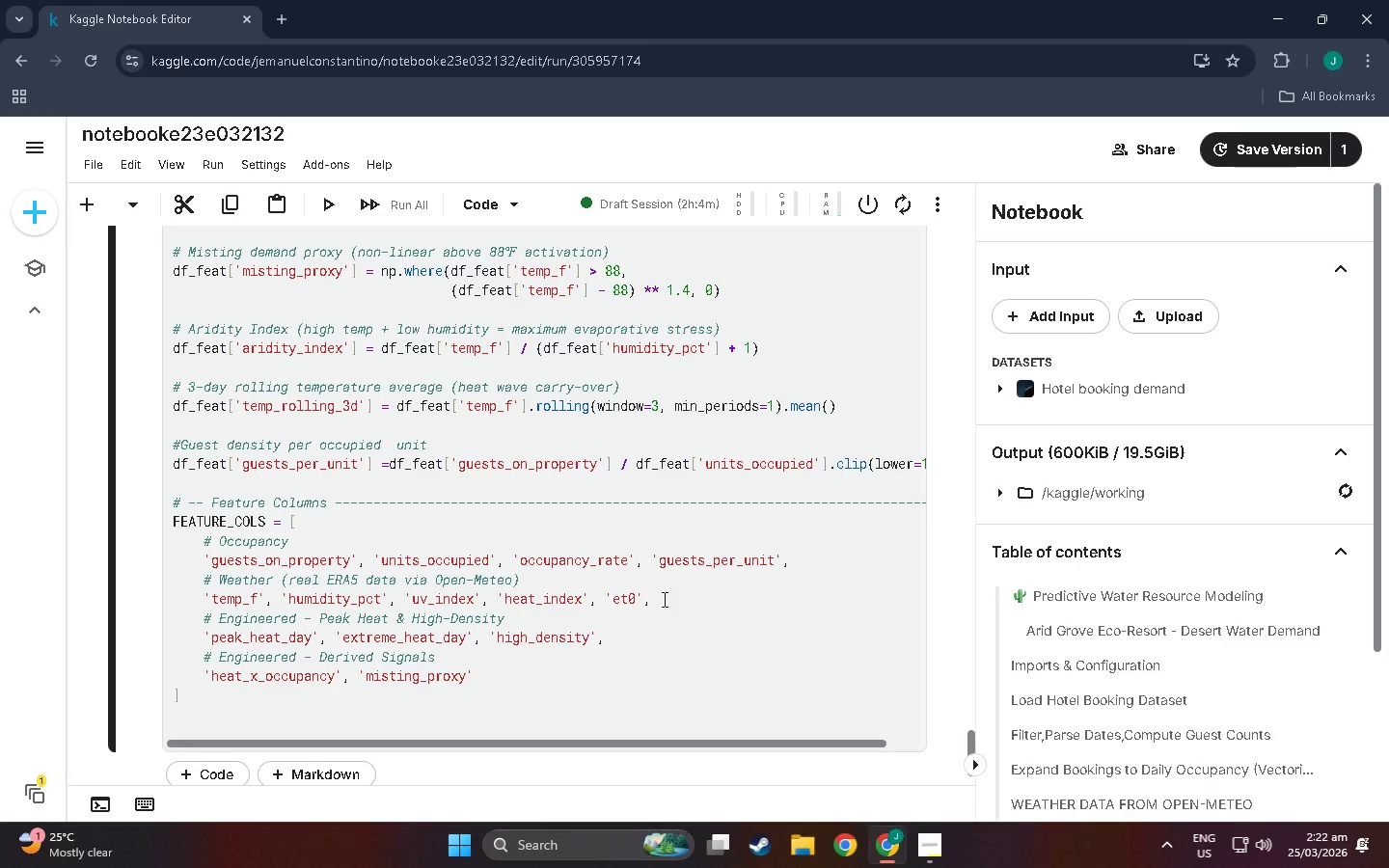 
type(, 'aridity_index)
 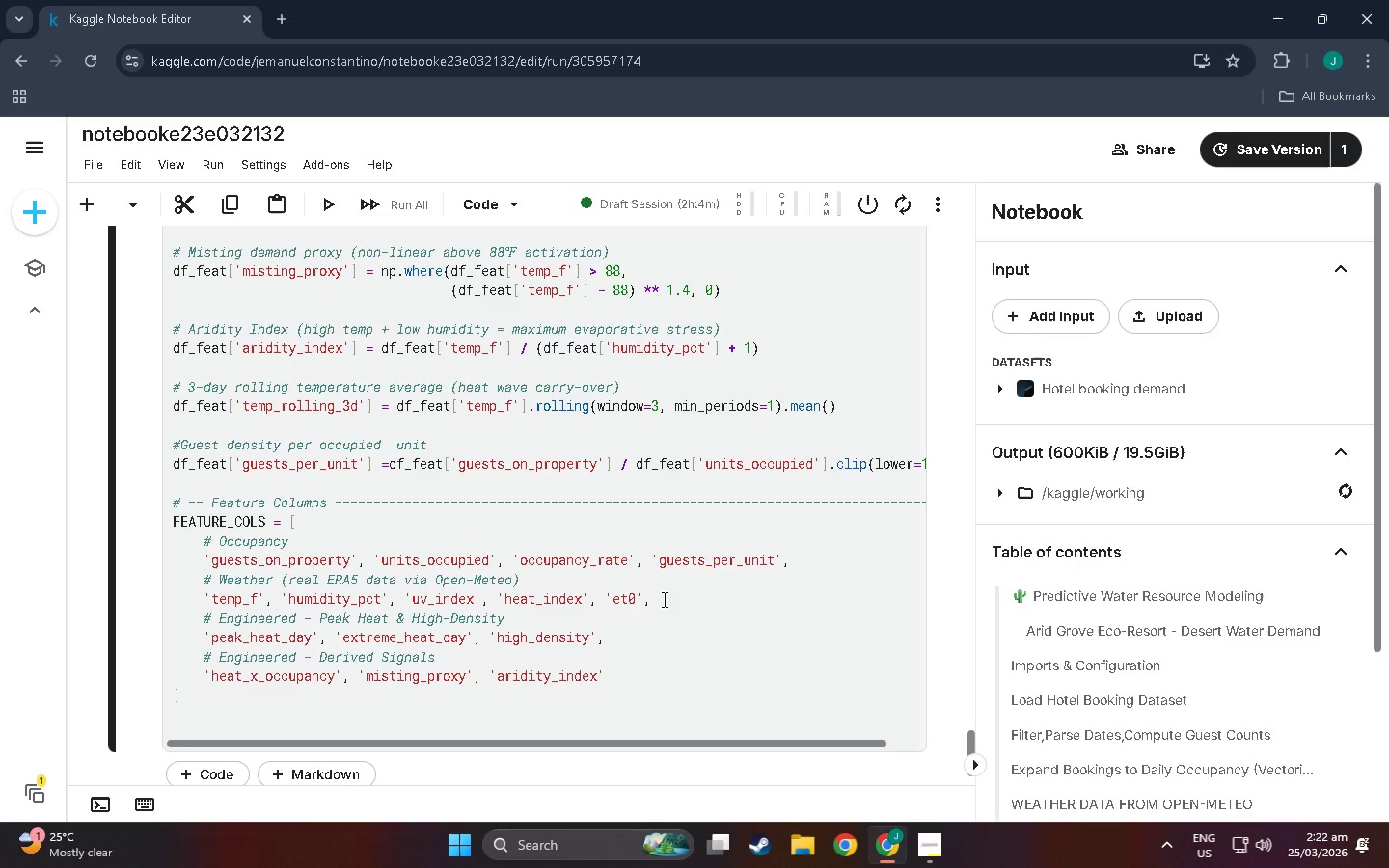 
key(ArrowRight)
 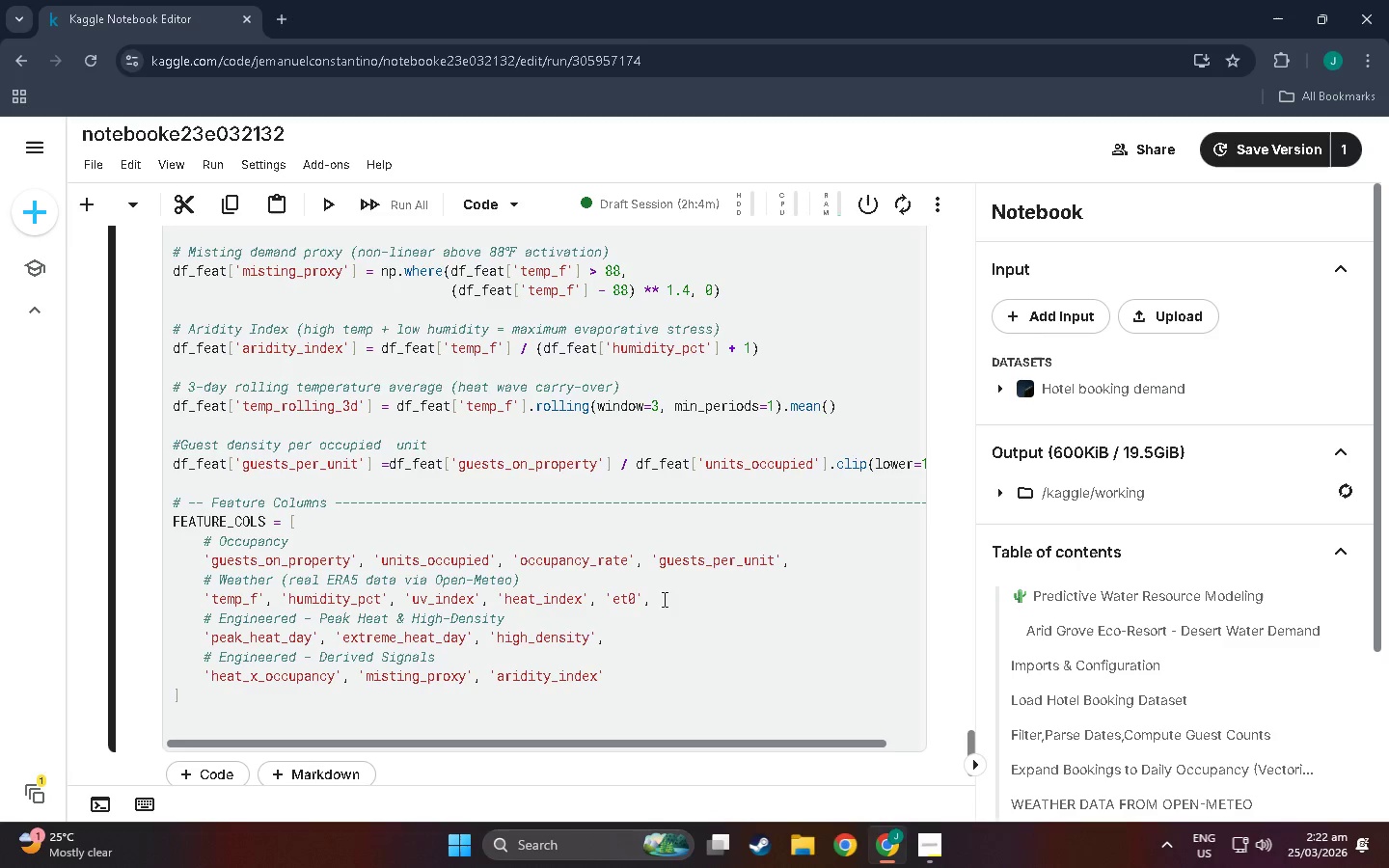 
type(, 'tem[p)
key(Backspace)
key(Backspace)
type(p_rolling_3d)
 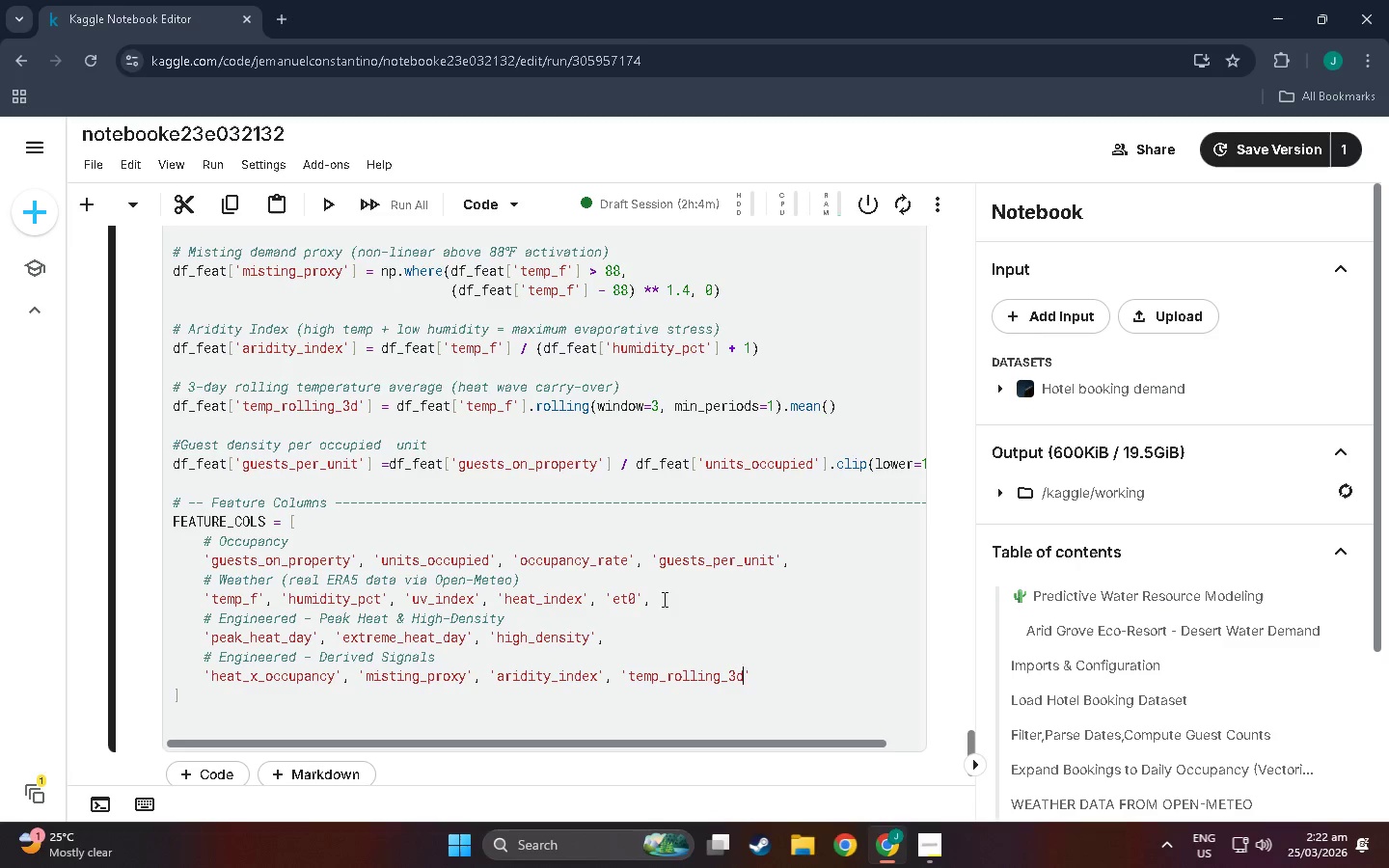 
key(ArrowRight)
 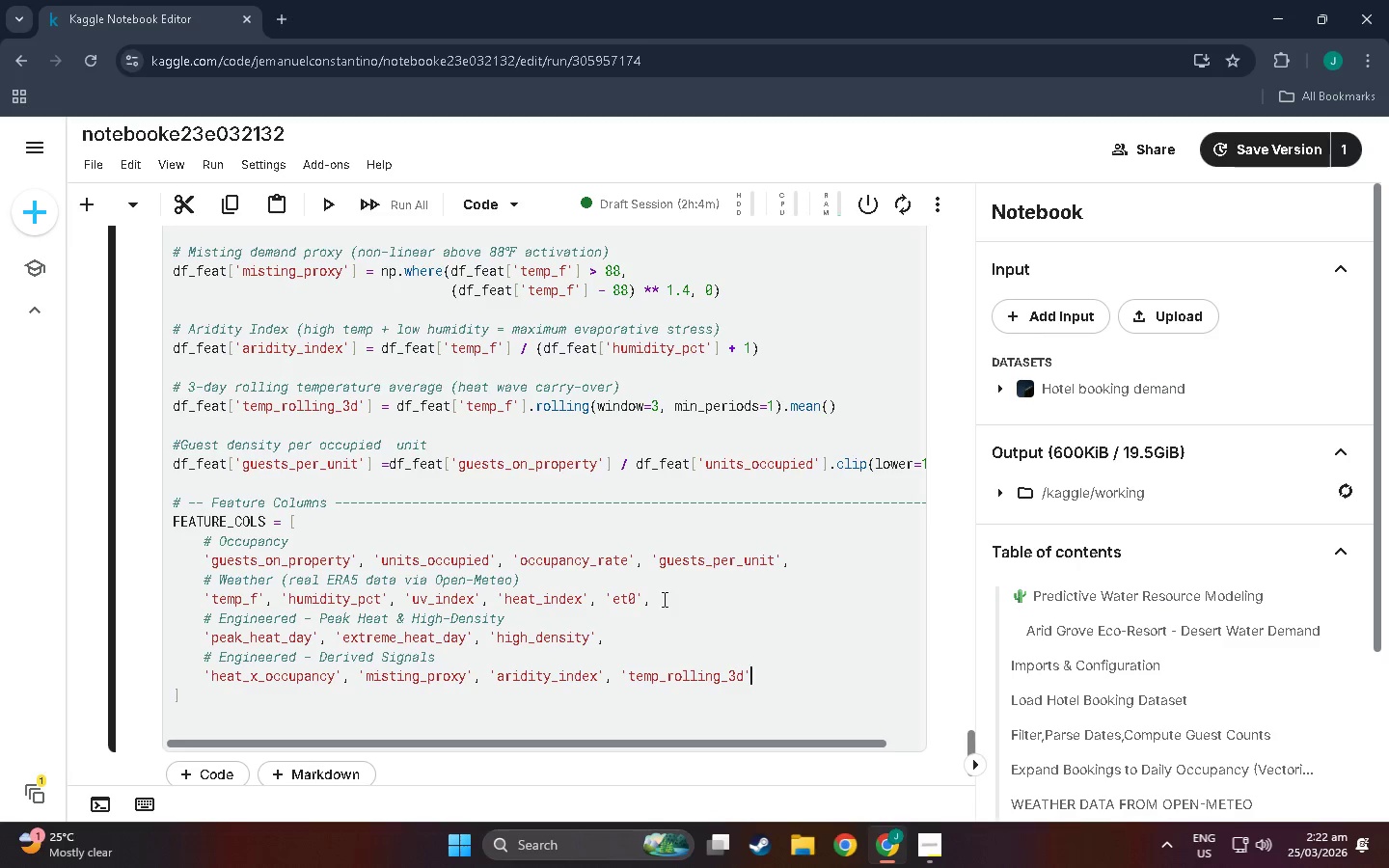 
key(Space)
 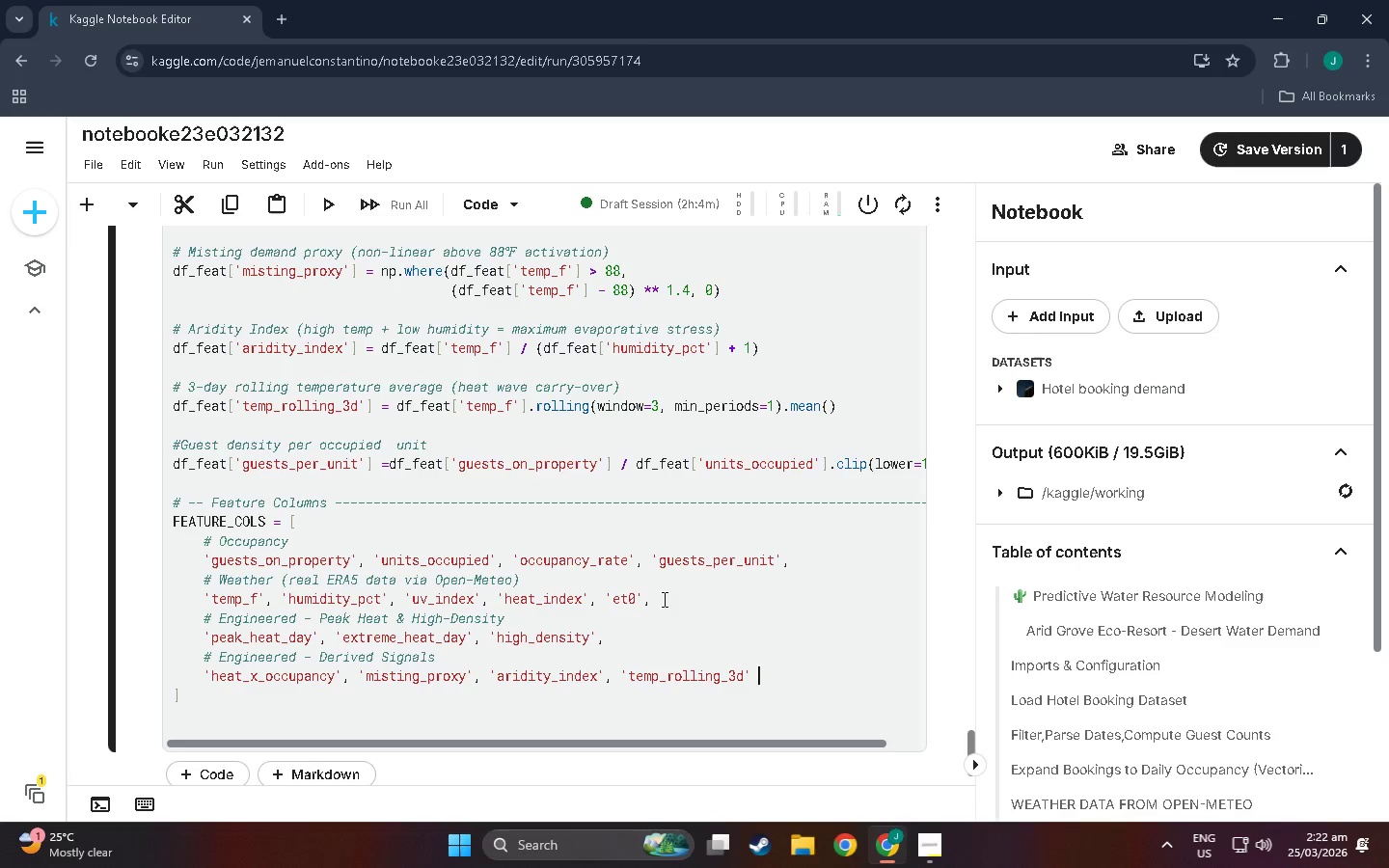 
key(Backspace)
 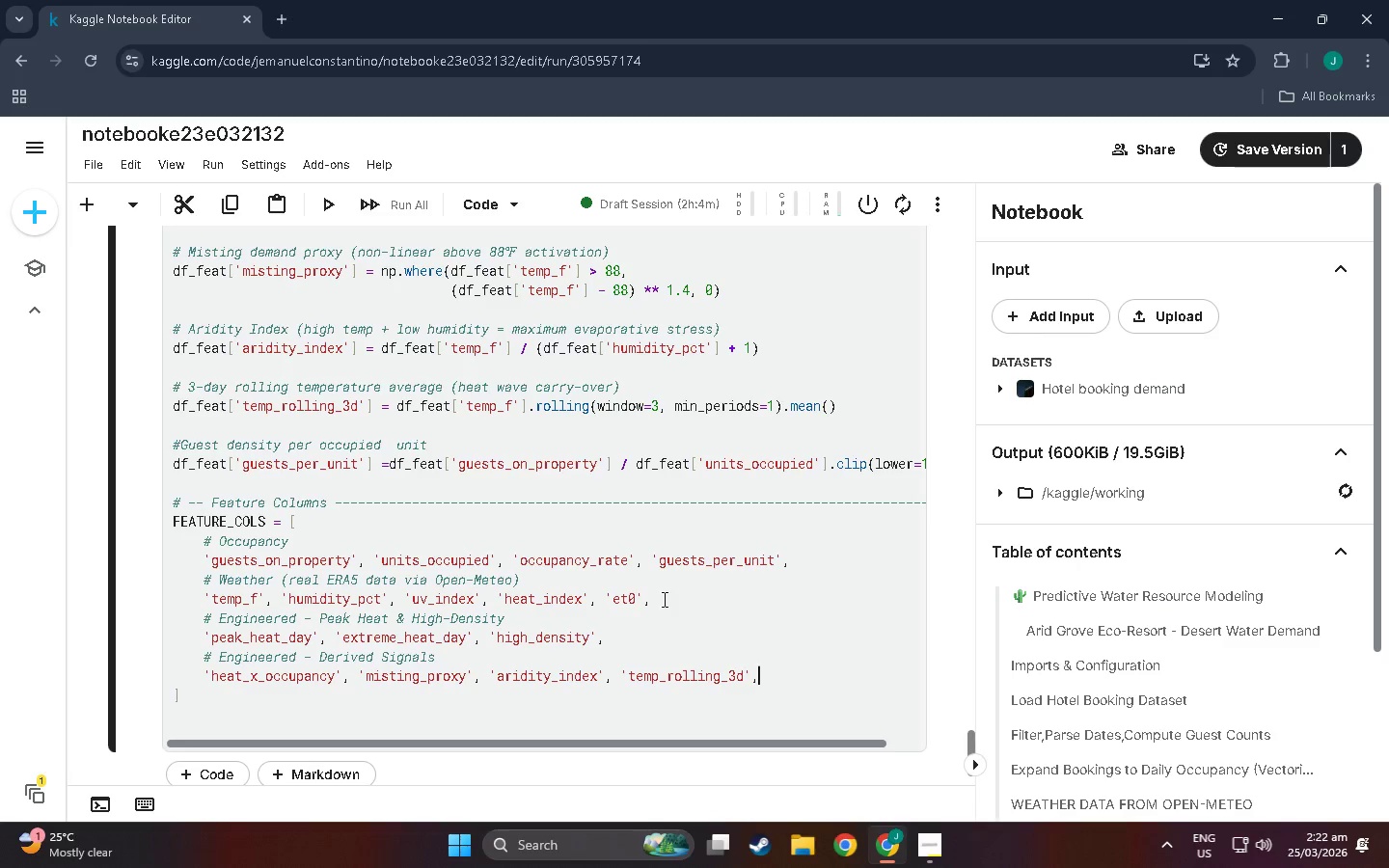 
key(Comma)
 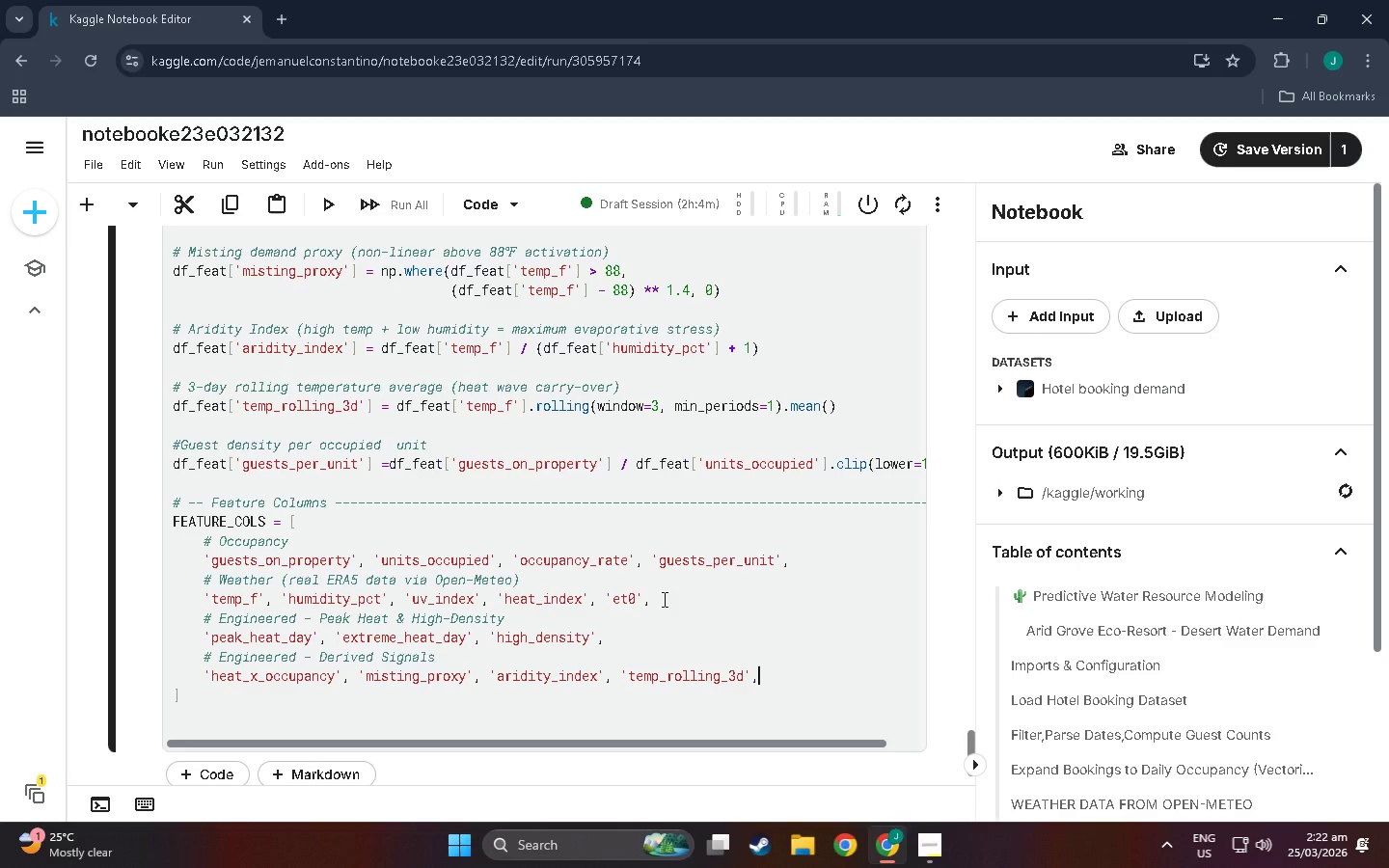 
key(Enter)
 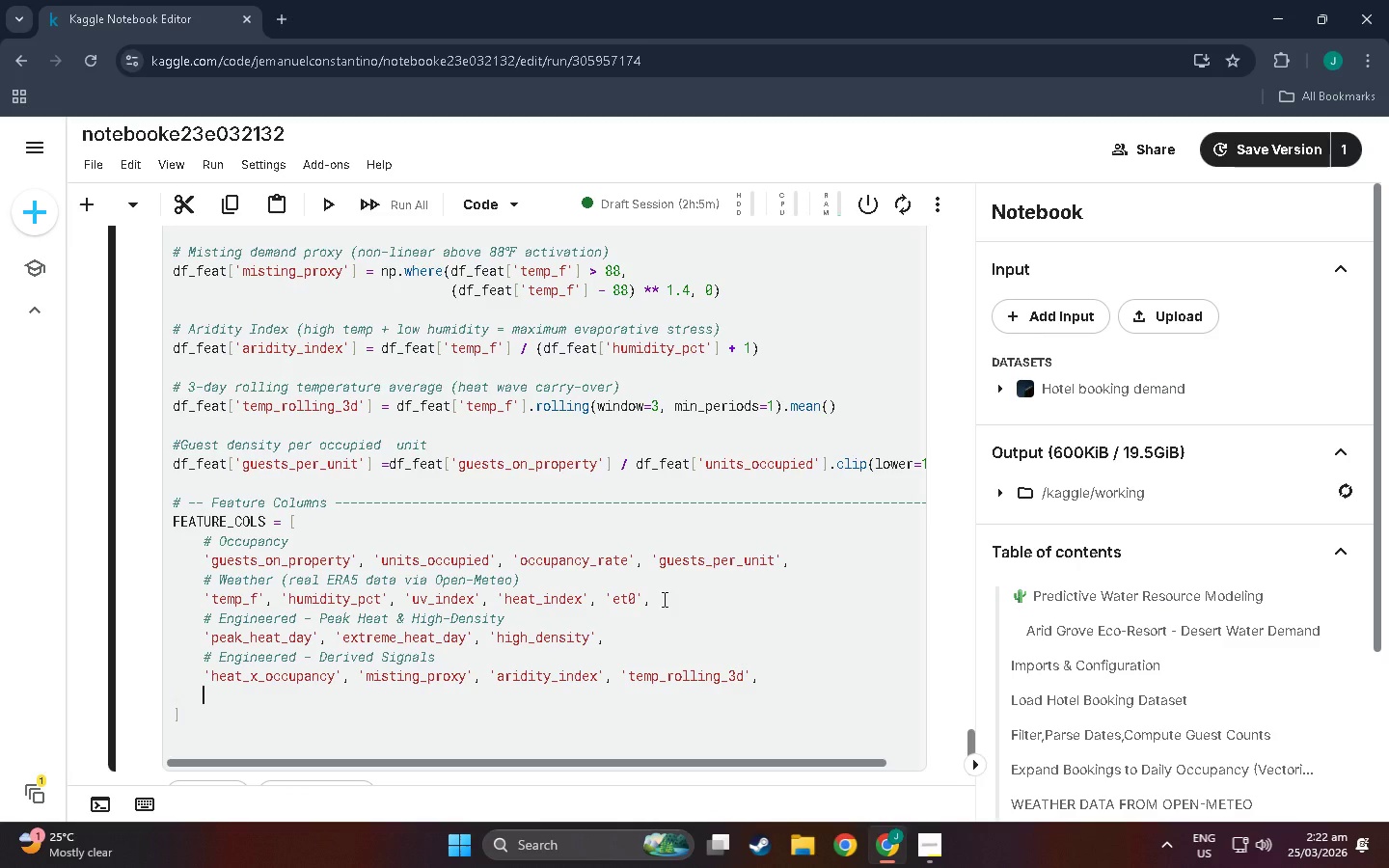 
type(#T)
key(Backspace)
type( Temporal)
 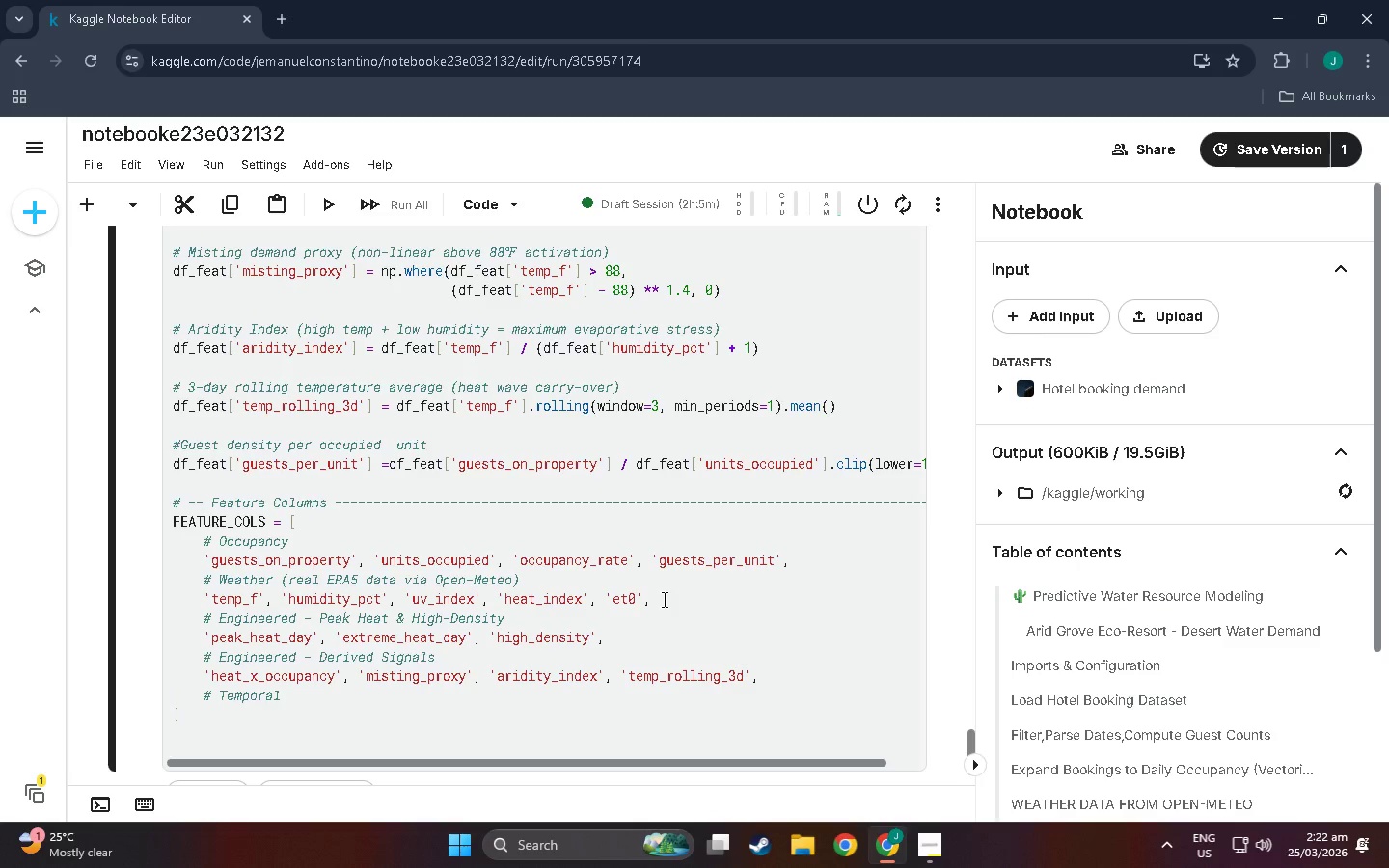 
key(Enter)
 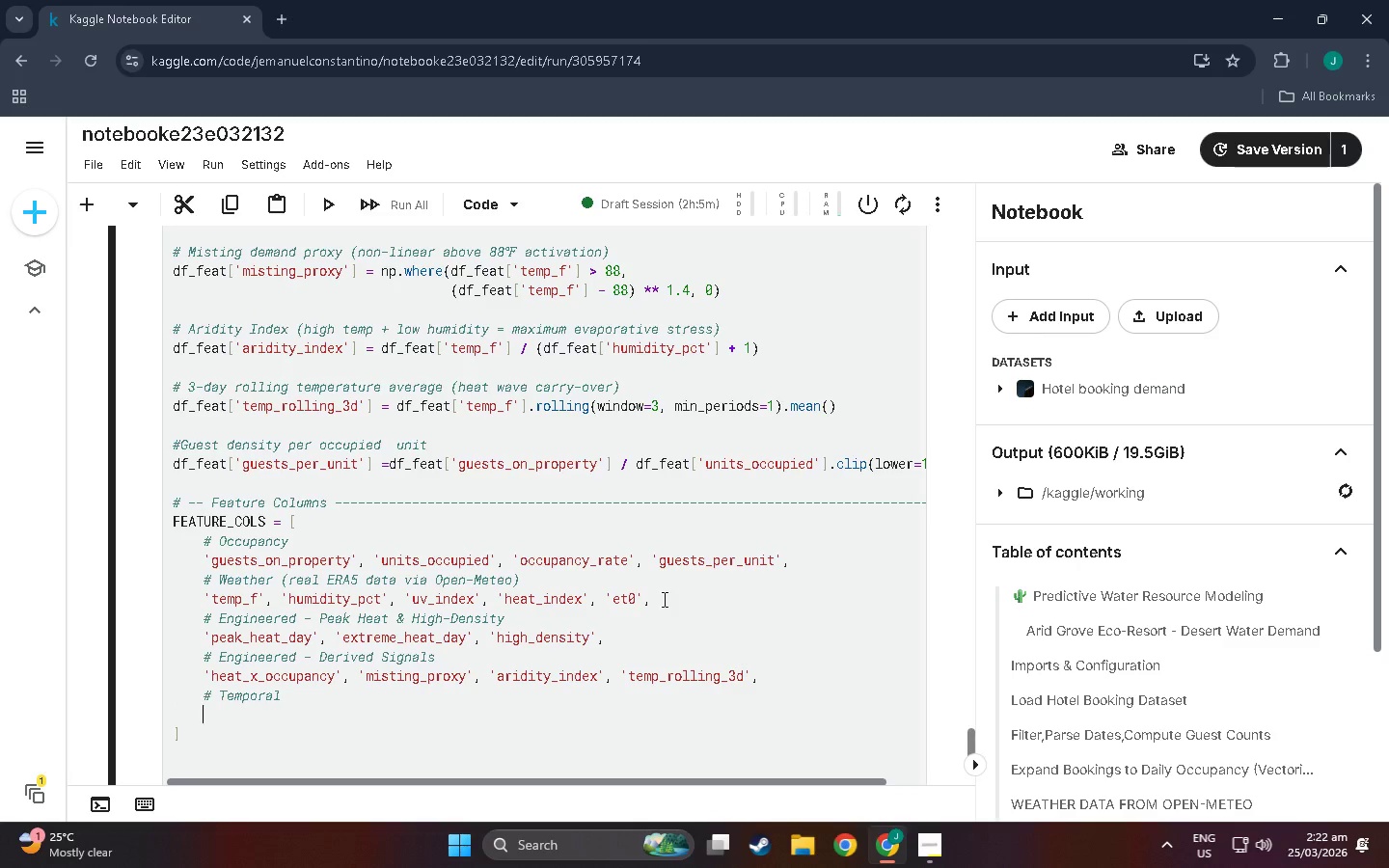 
type('month)
 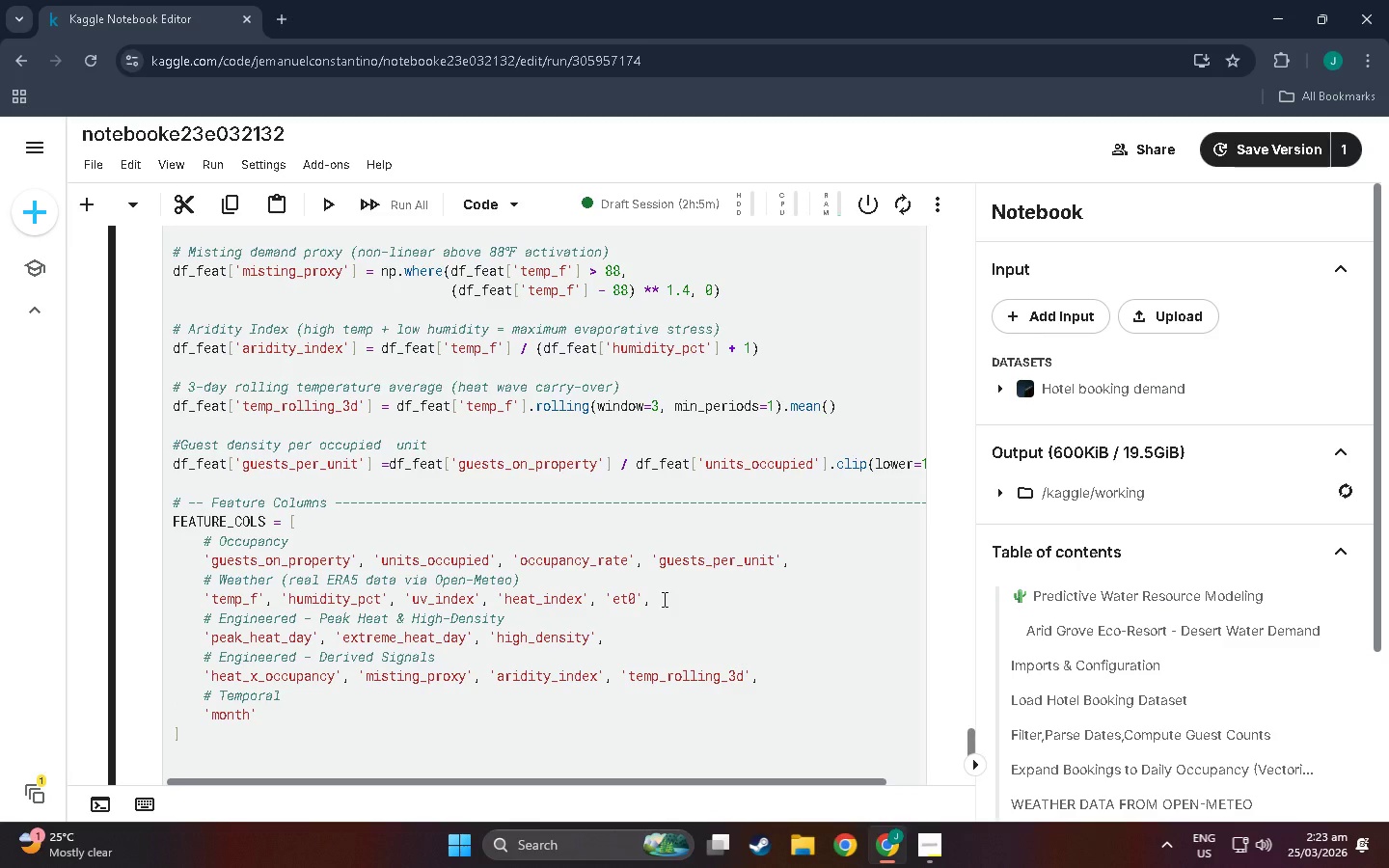 
key(ArrowRight)
 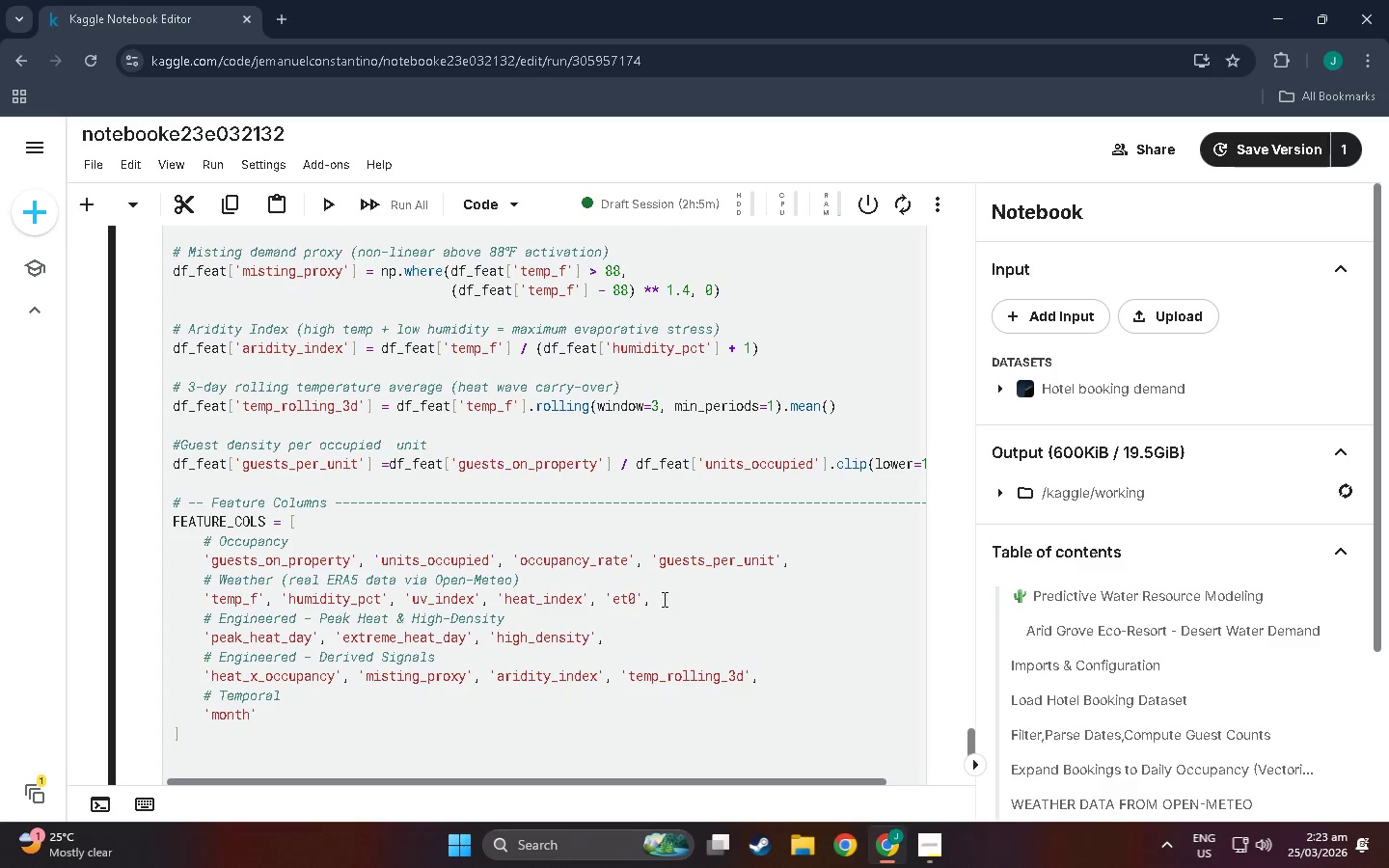 
type(, ;)
key(Backspace)
type('day of )
key(Backspace)
key(Backspace)
key(Backspace)
type(_)
key(Backspace)
key(Backspace)
key(Backspace)
type(_)
key(Backspace)
type(y_of )
key(Backspace)
type(_week)
 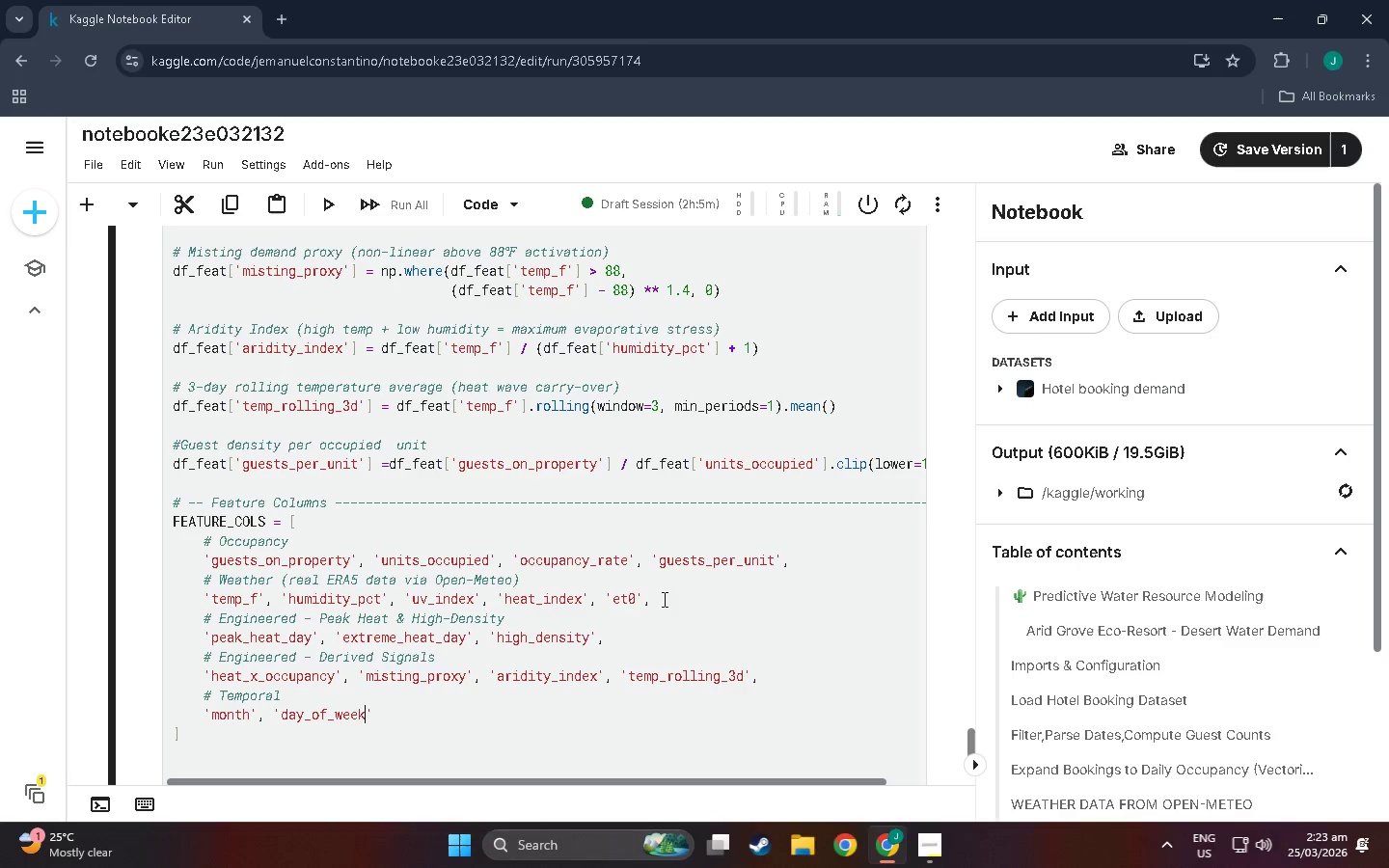 
 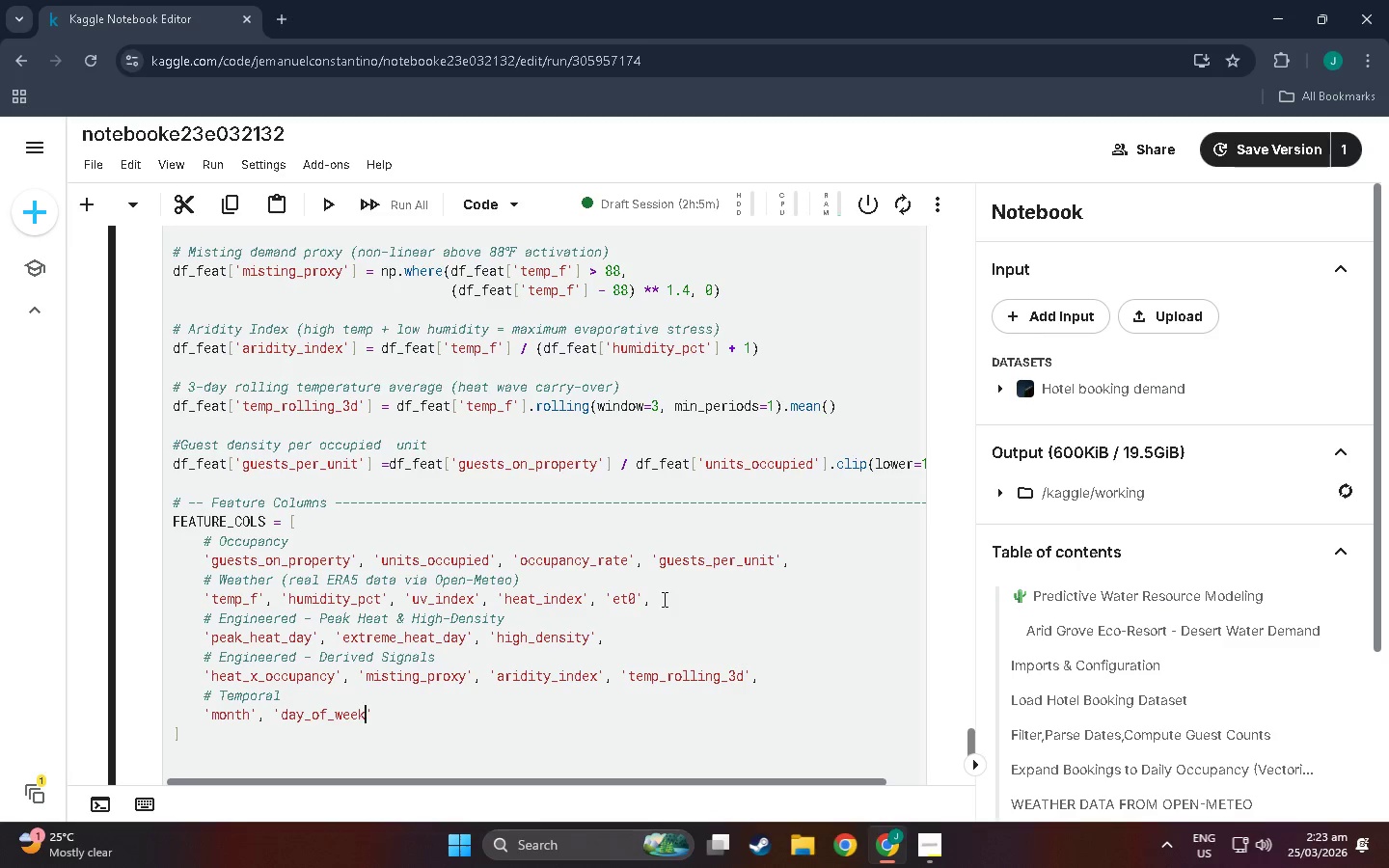 
hold_key(key=ShiftLeft, duration=0.41)
 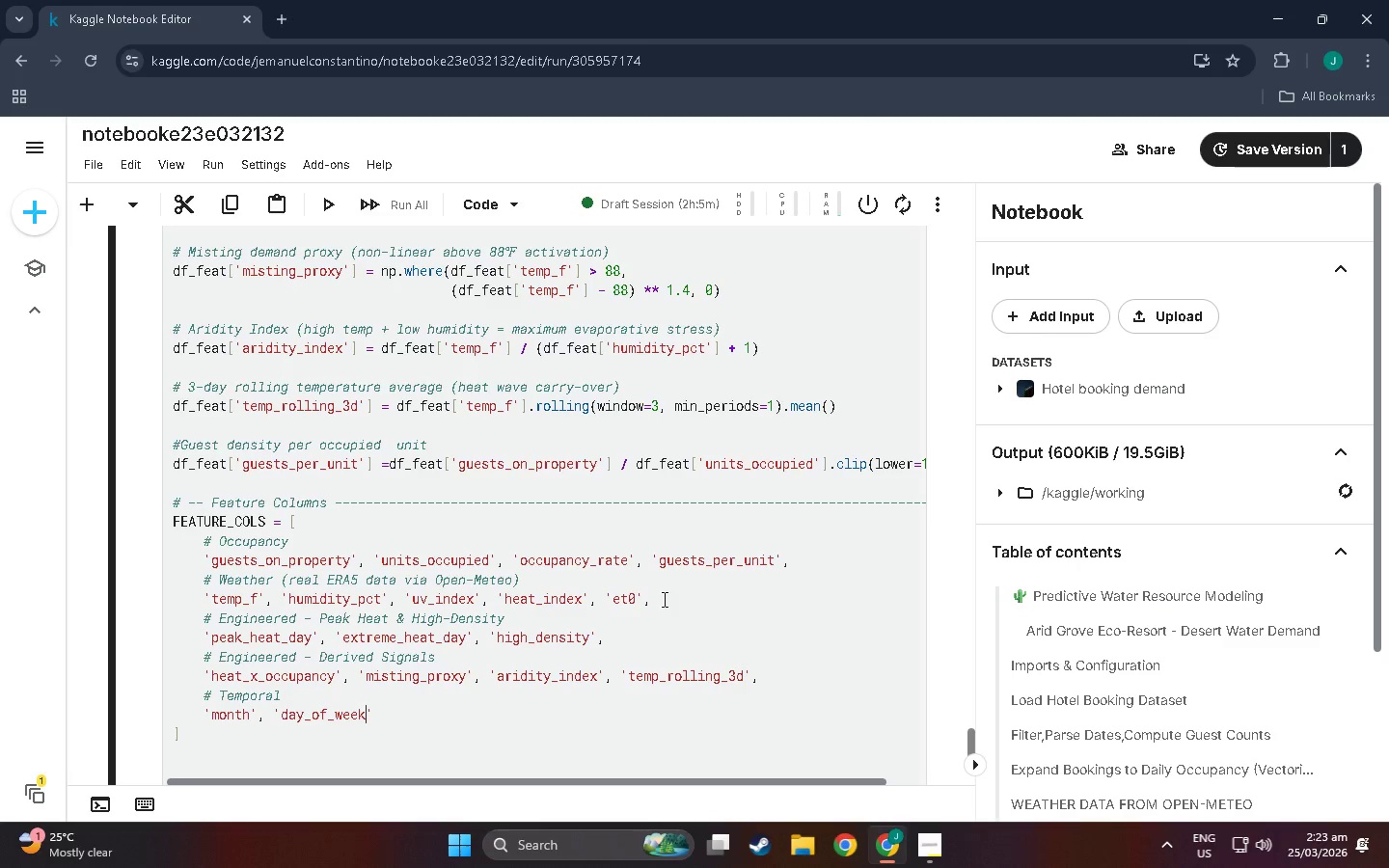 
key(ArrowRight)
 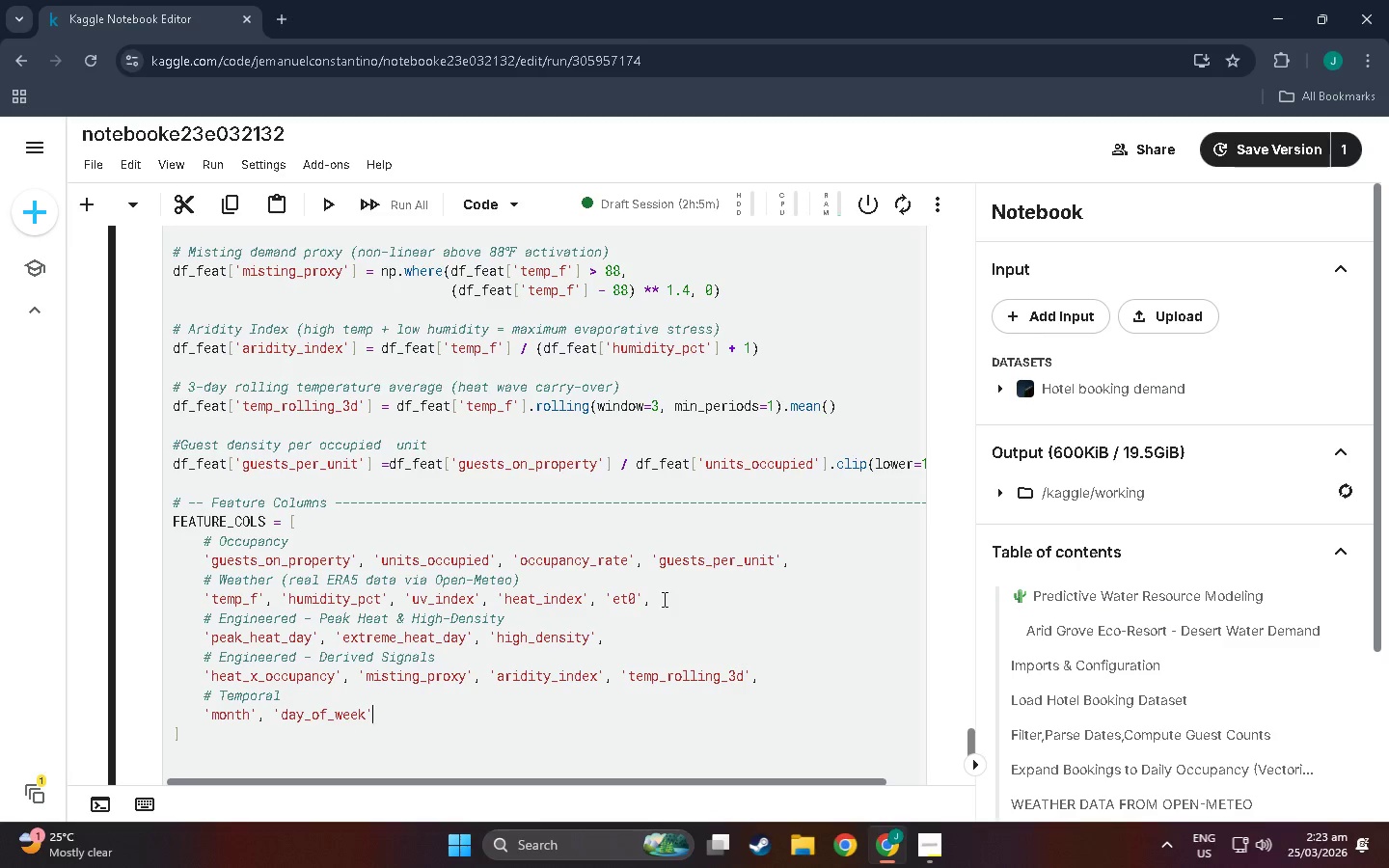 
type(, 'is_weekend)
 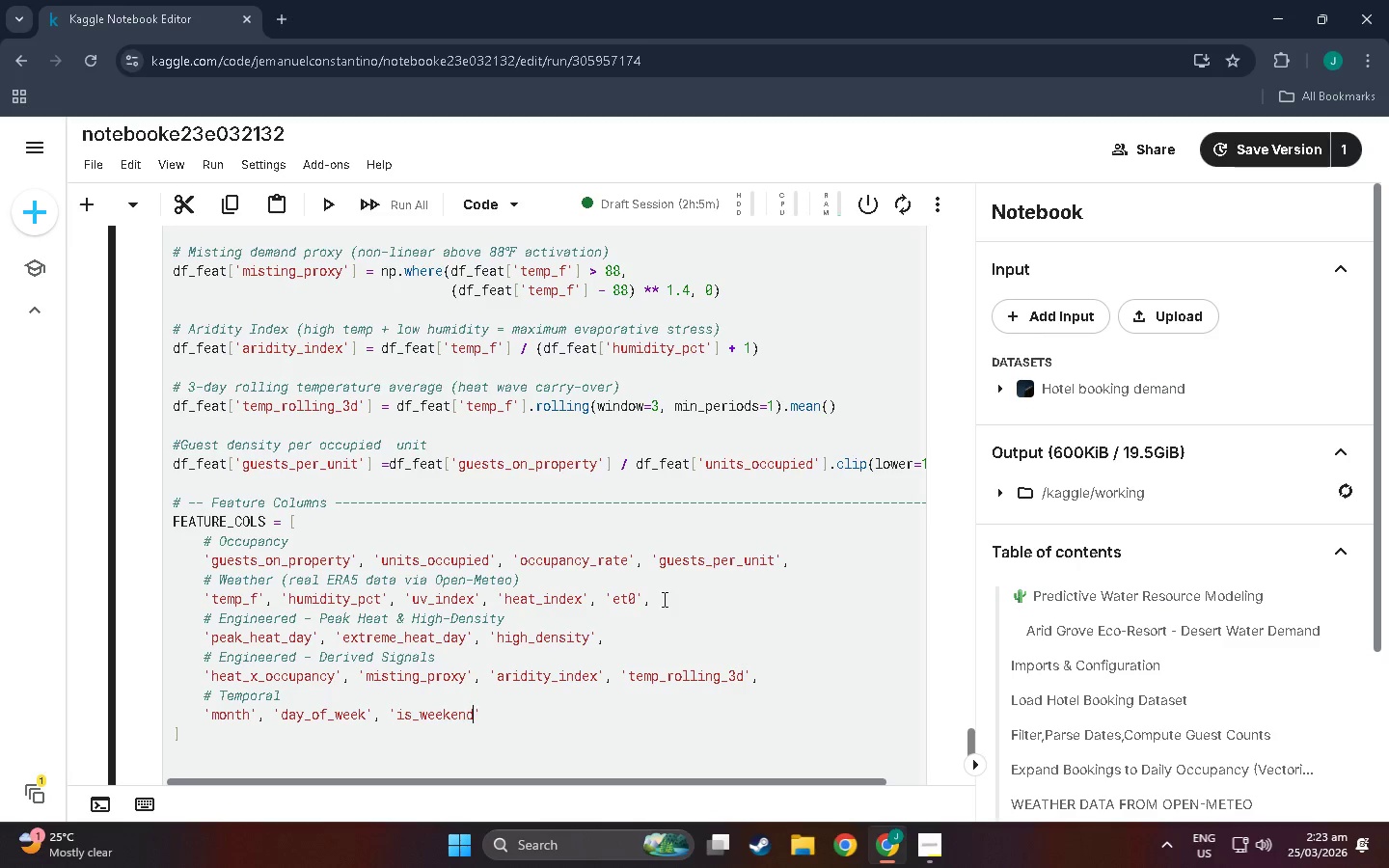 
key(ArrowRight)
 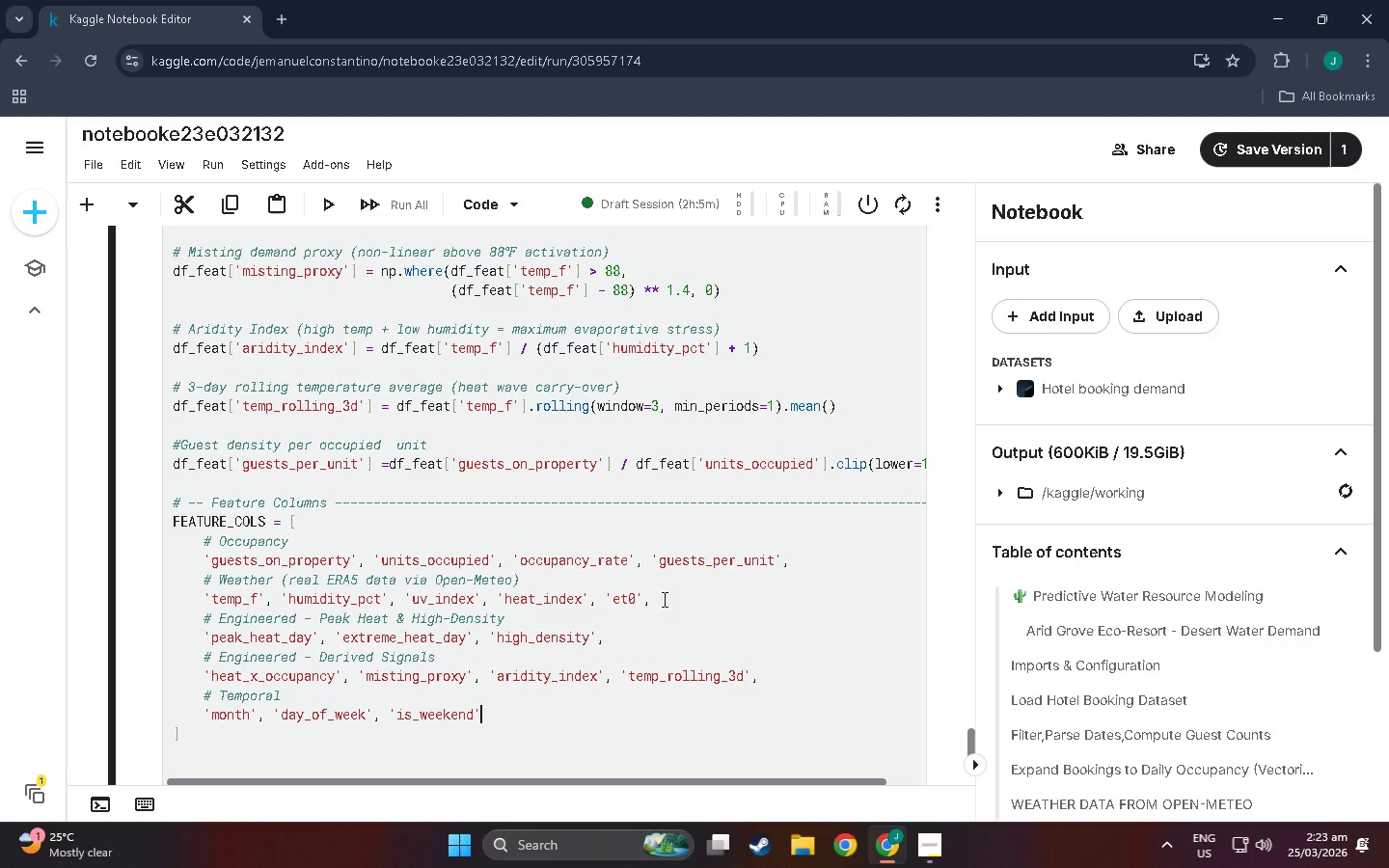 
type(, 'qui)
key(Backspace)
type(arter)
 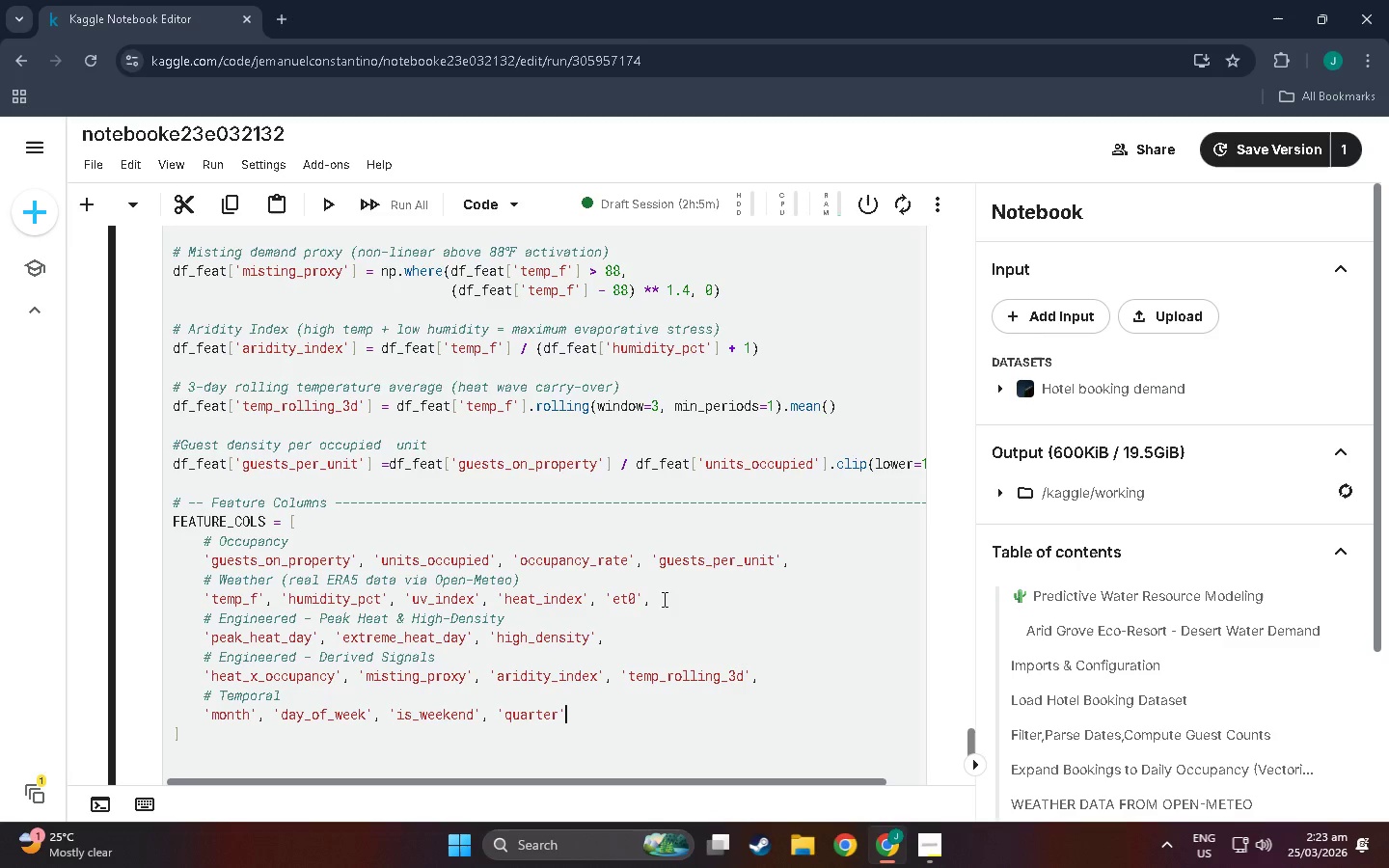 
key(ArrowRight)
 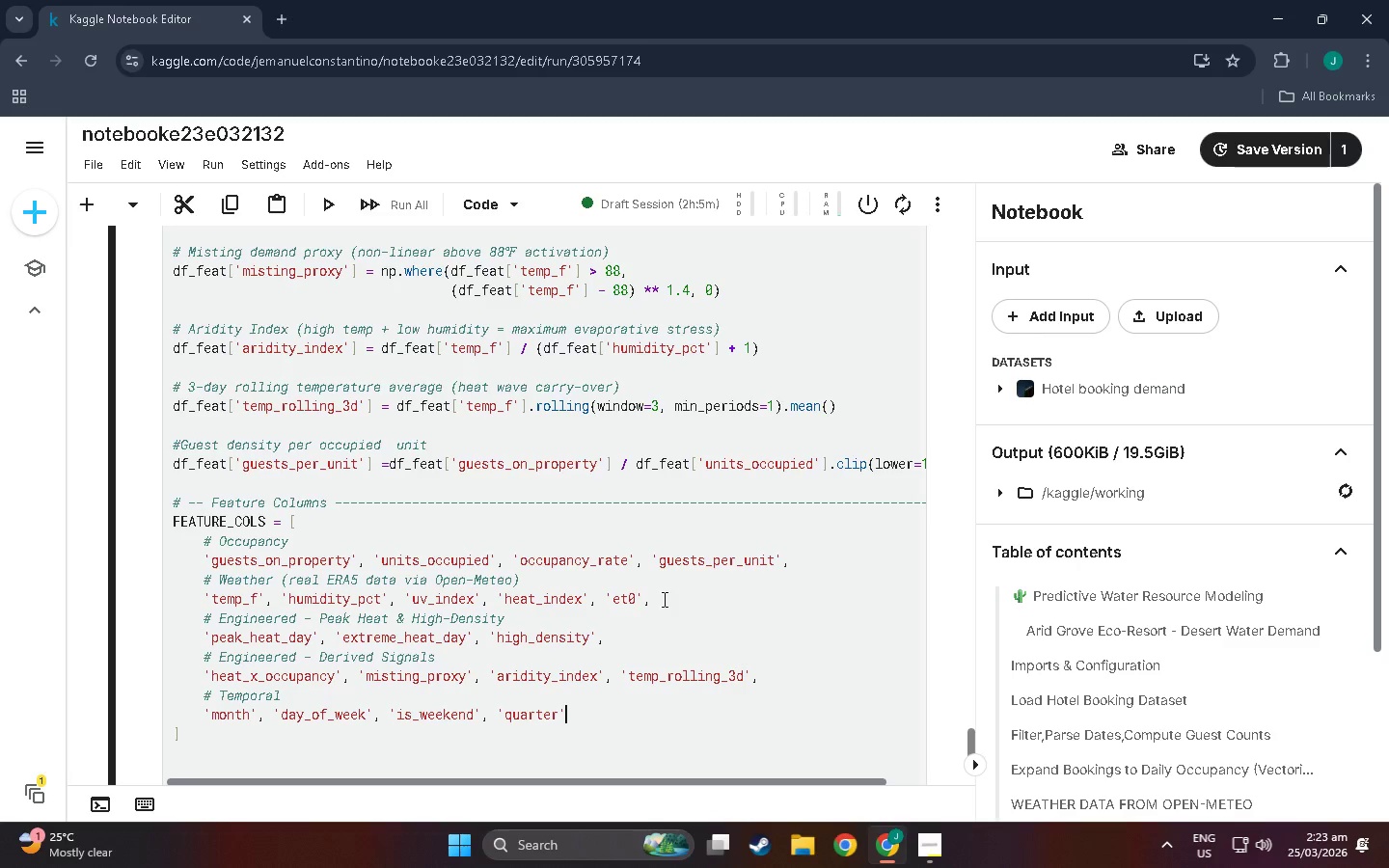 
type(, 'is_summer)
 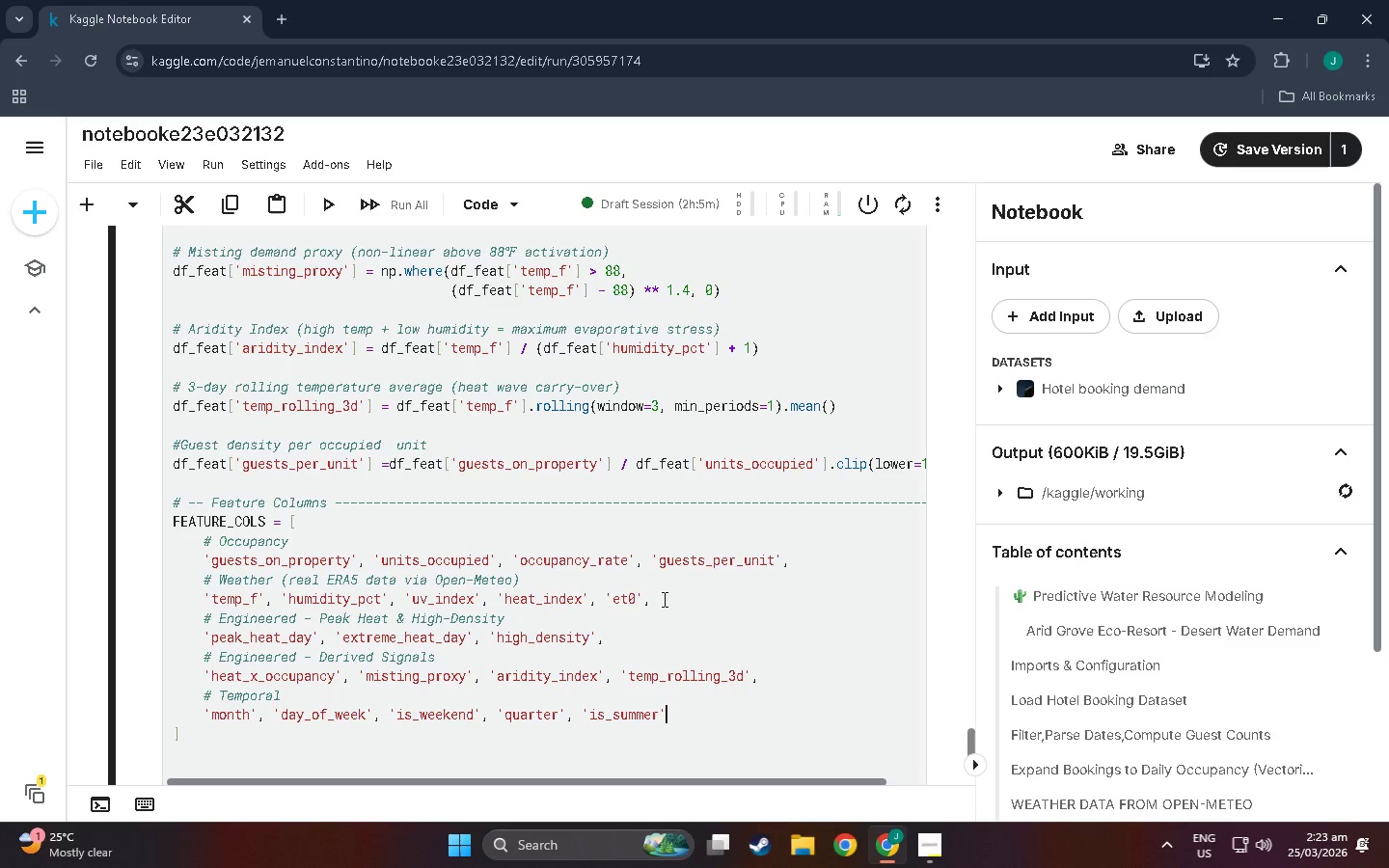 
 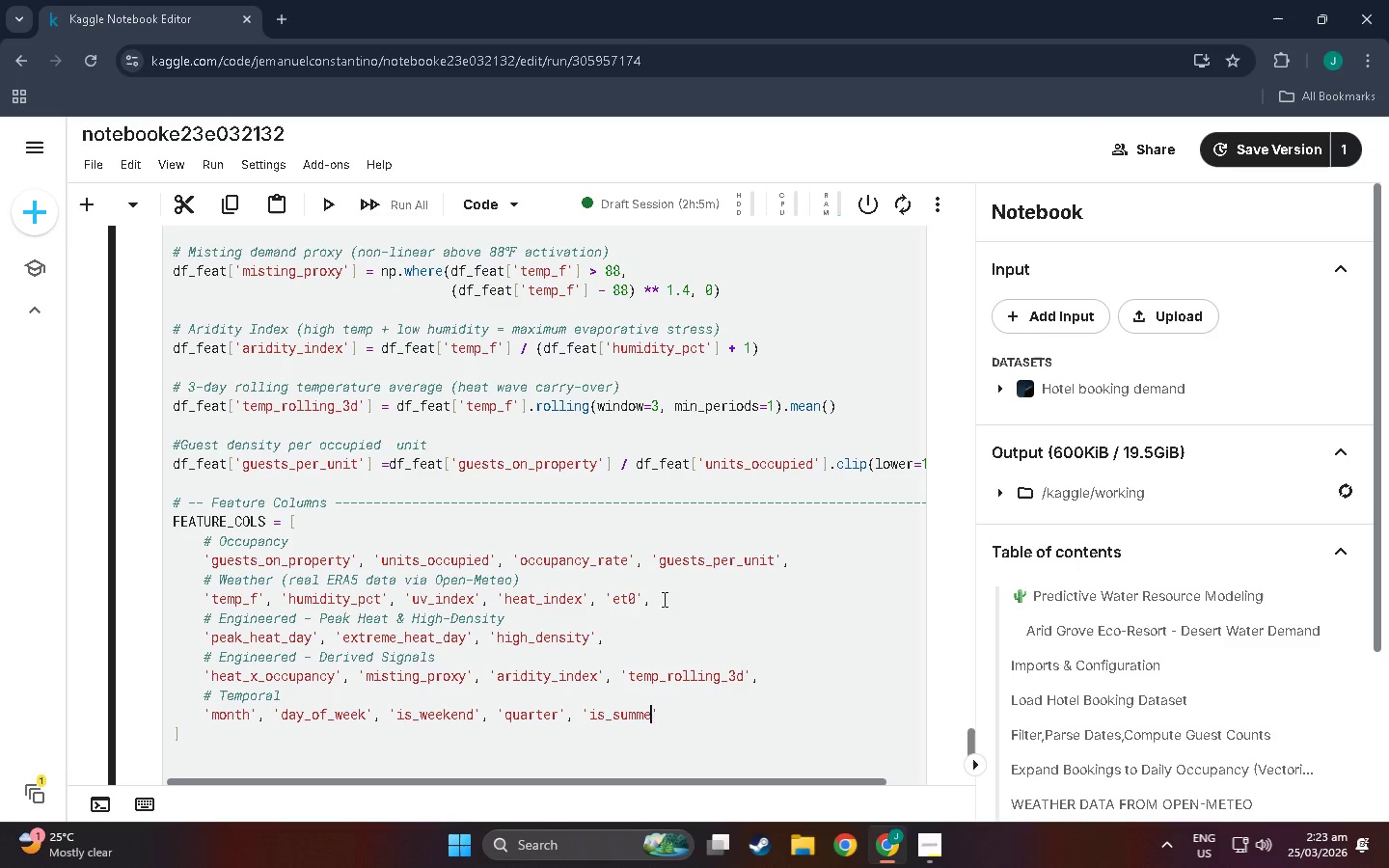 
key(ArrowRight)
 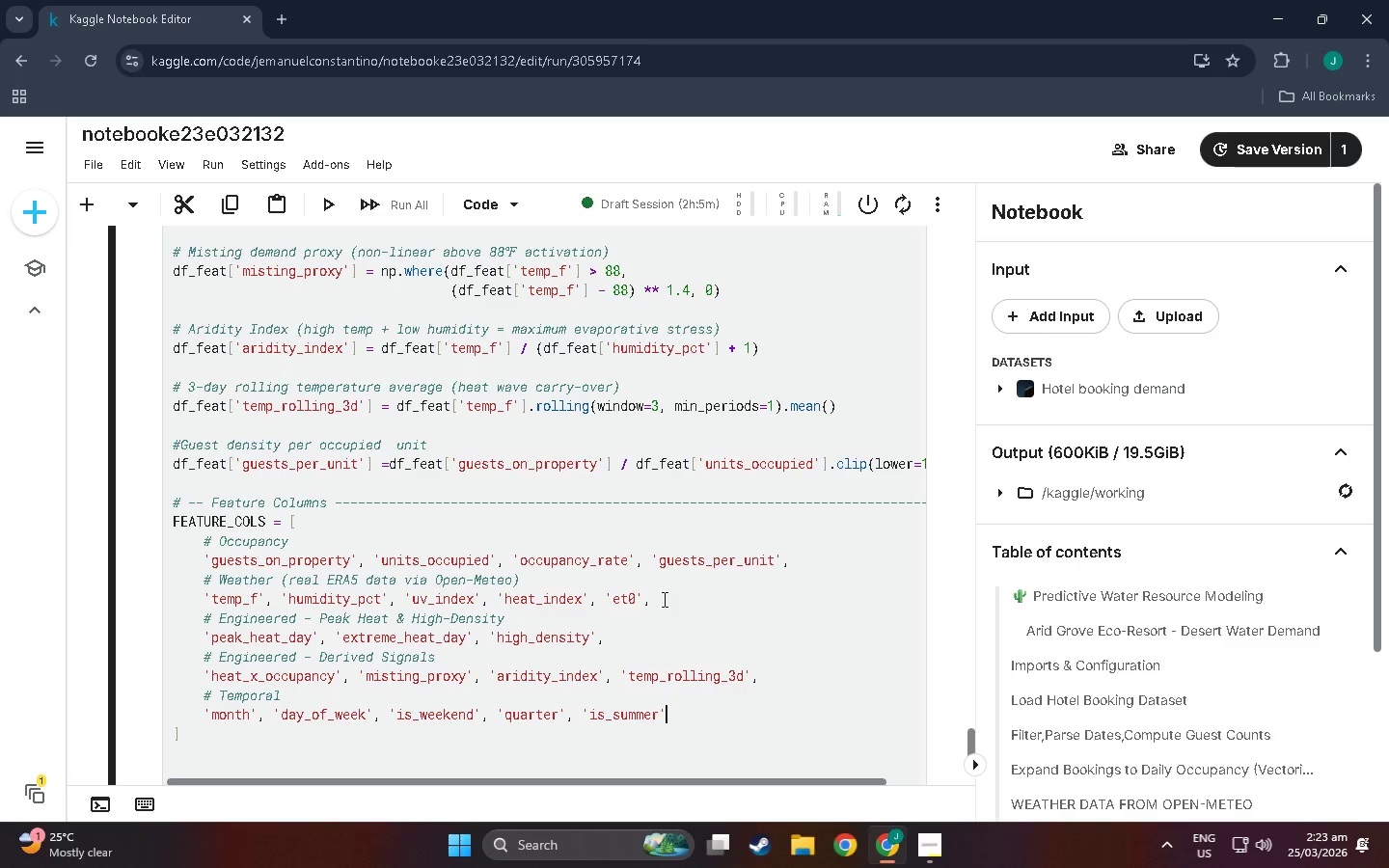 
type(, 'peak))
key(Backspace)
type(_season)
 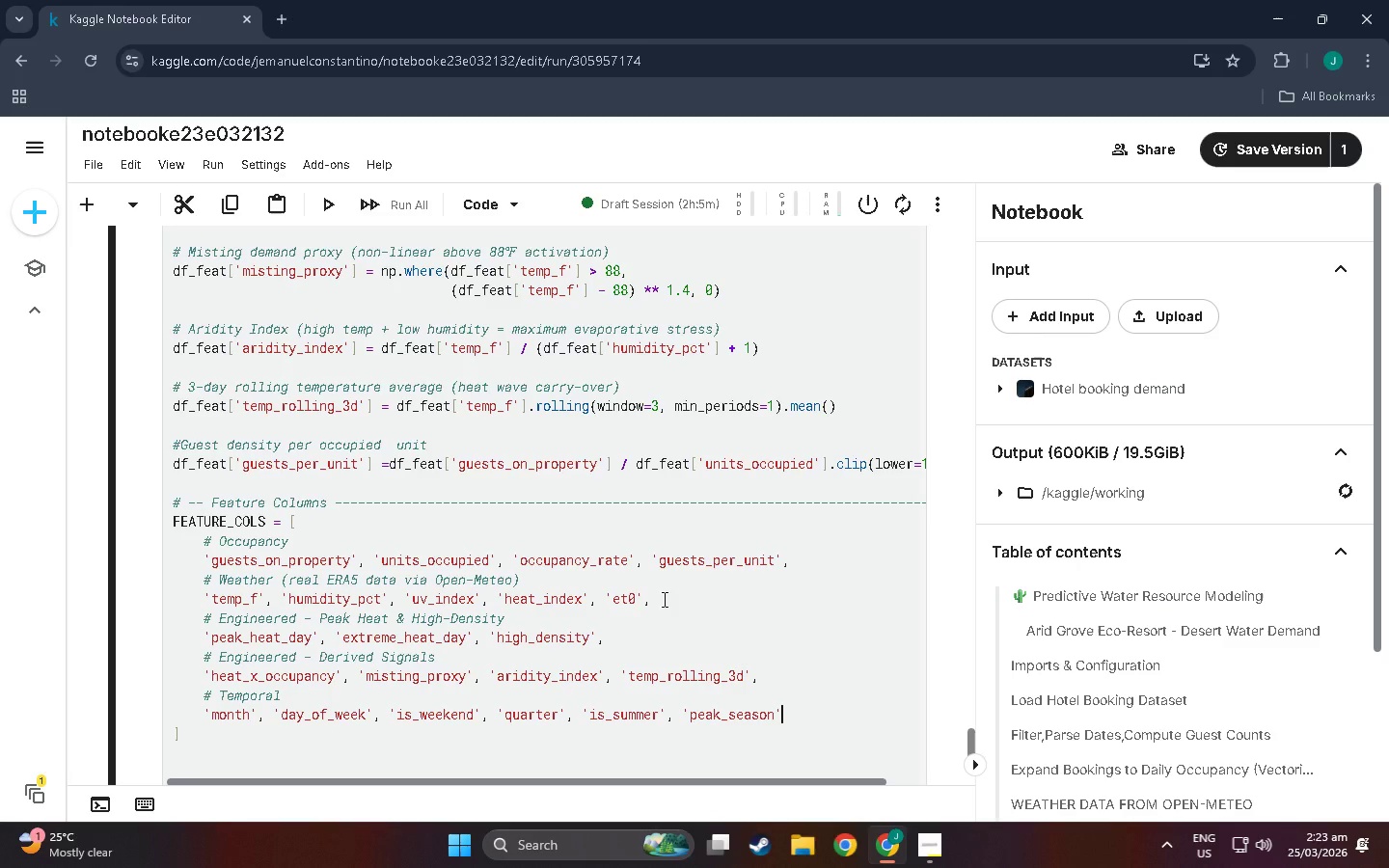 
 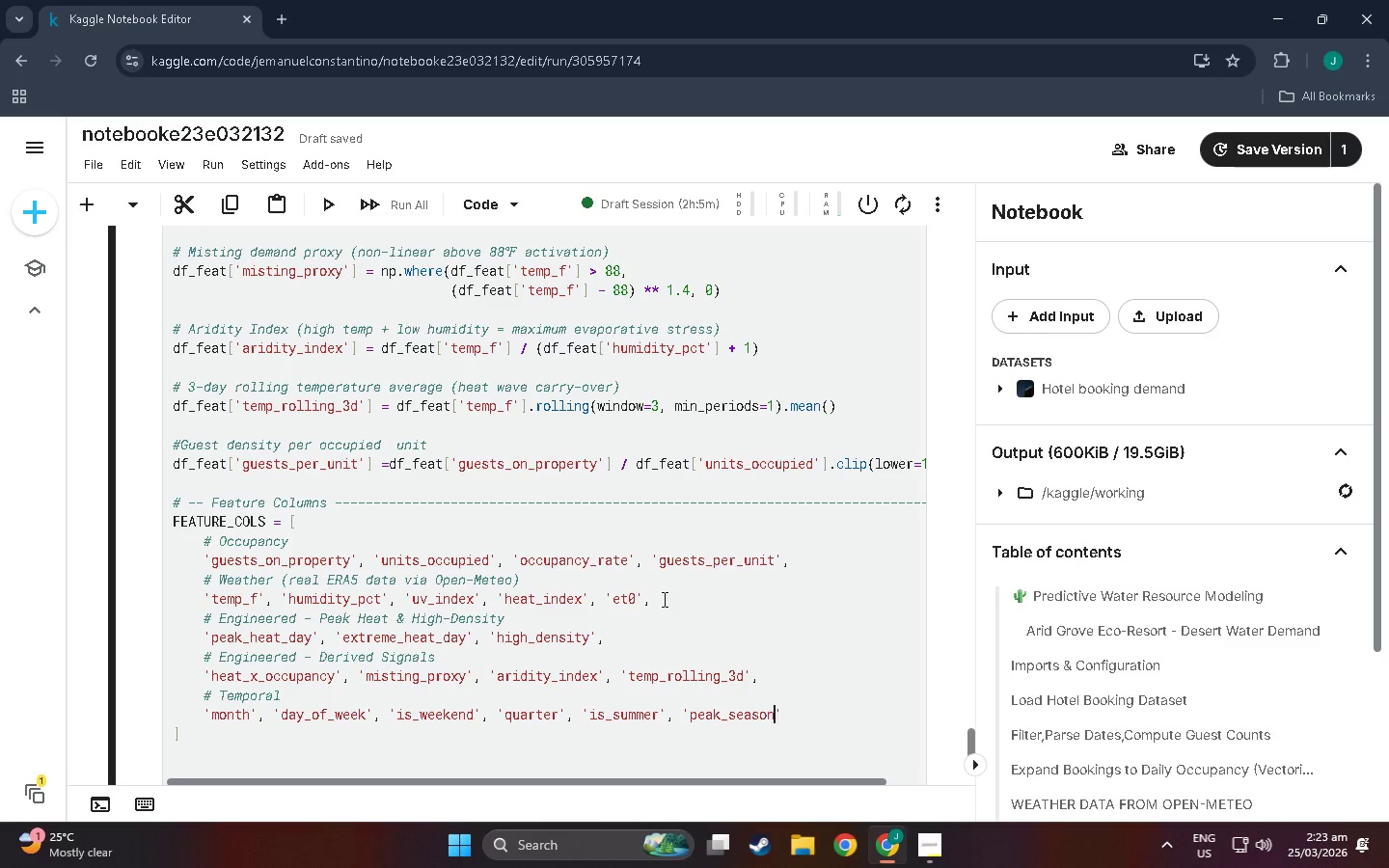 
key(ArrowRight)
 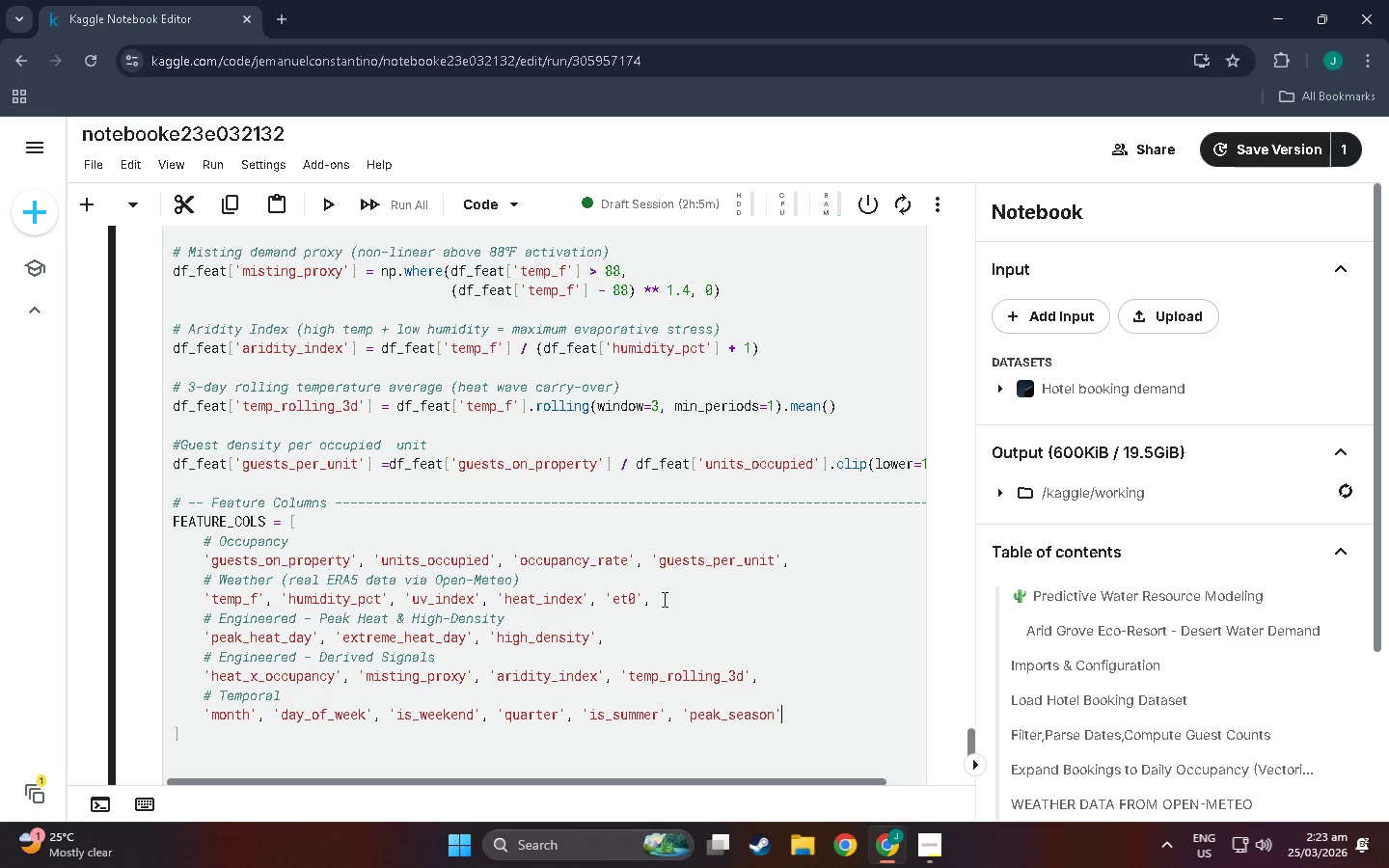 
key(ArrowDown)
 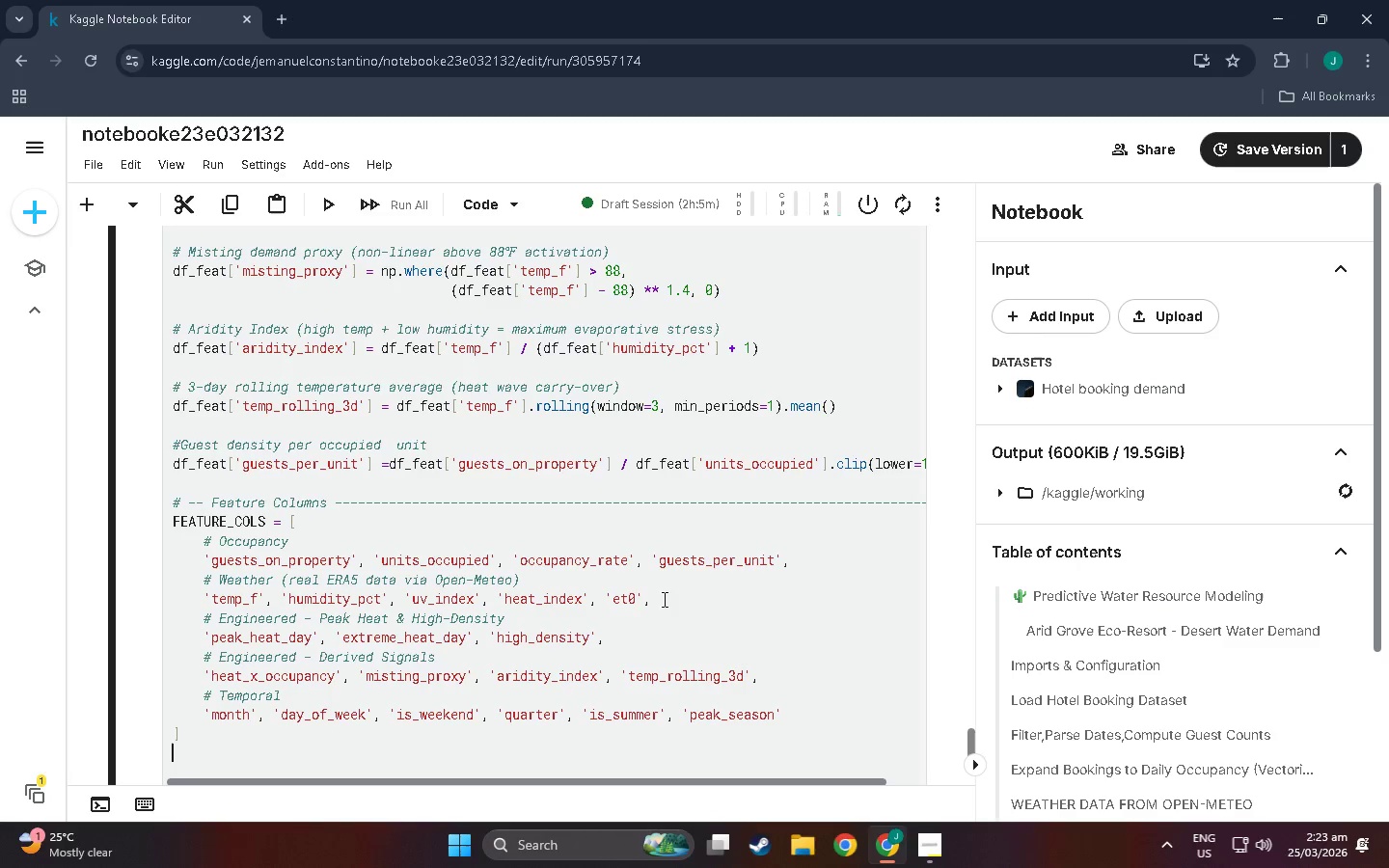 
key(ArrowDown)
 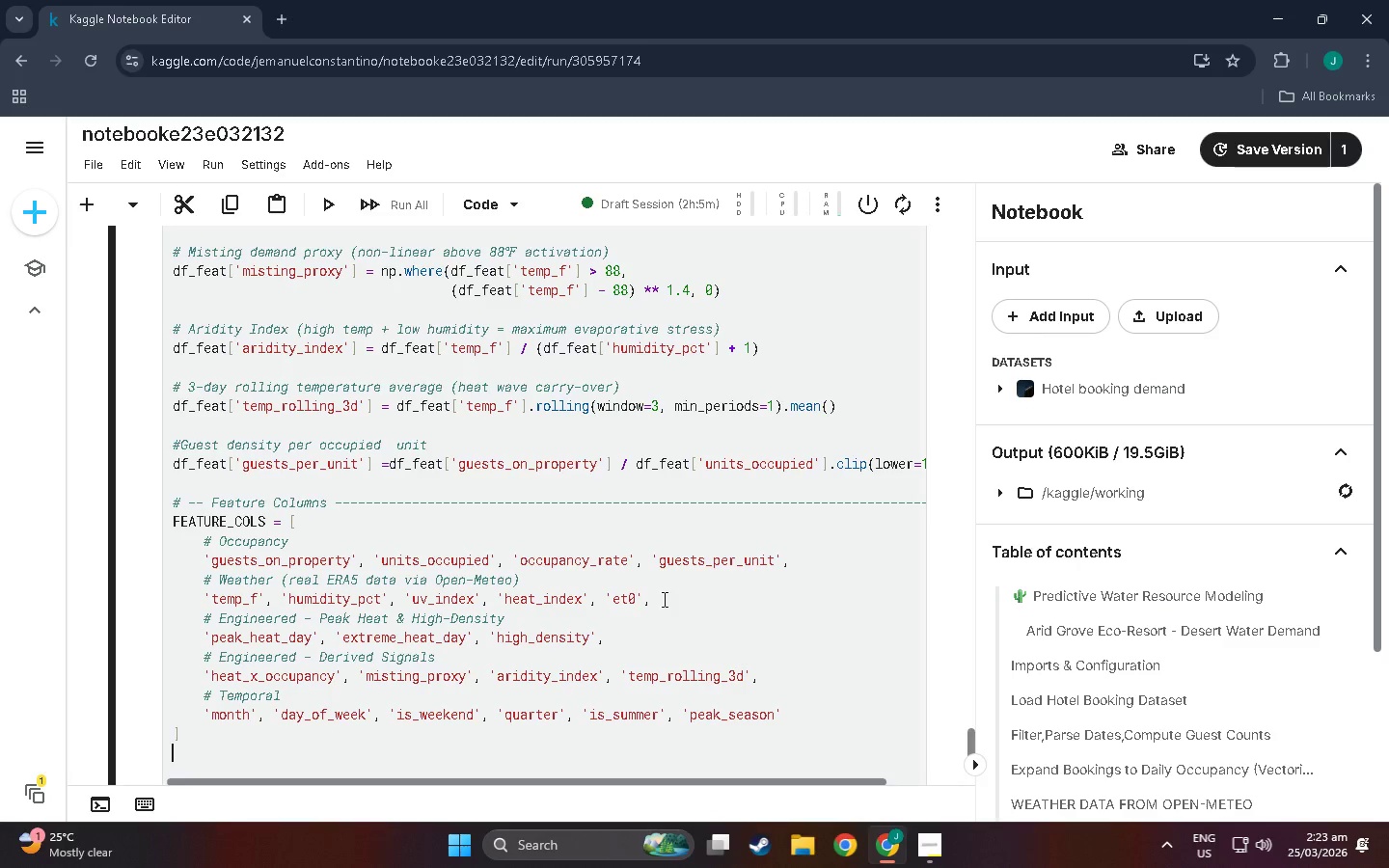 
key(Backspace)
 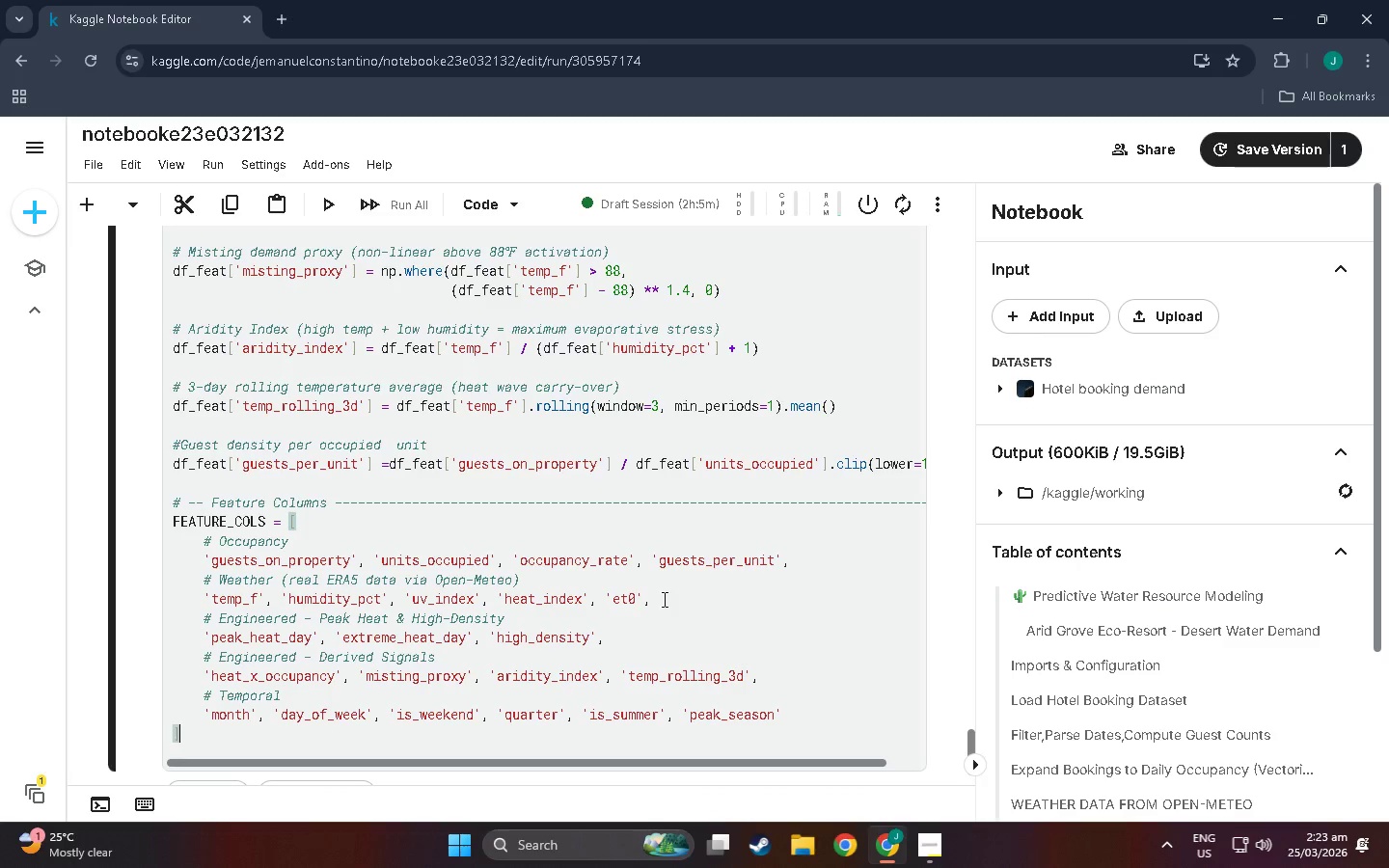 
key(ArrowDown)
 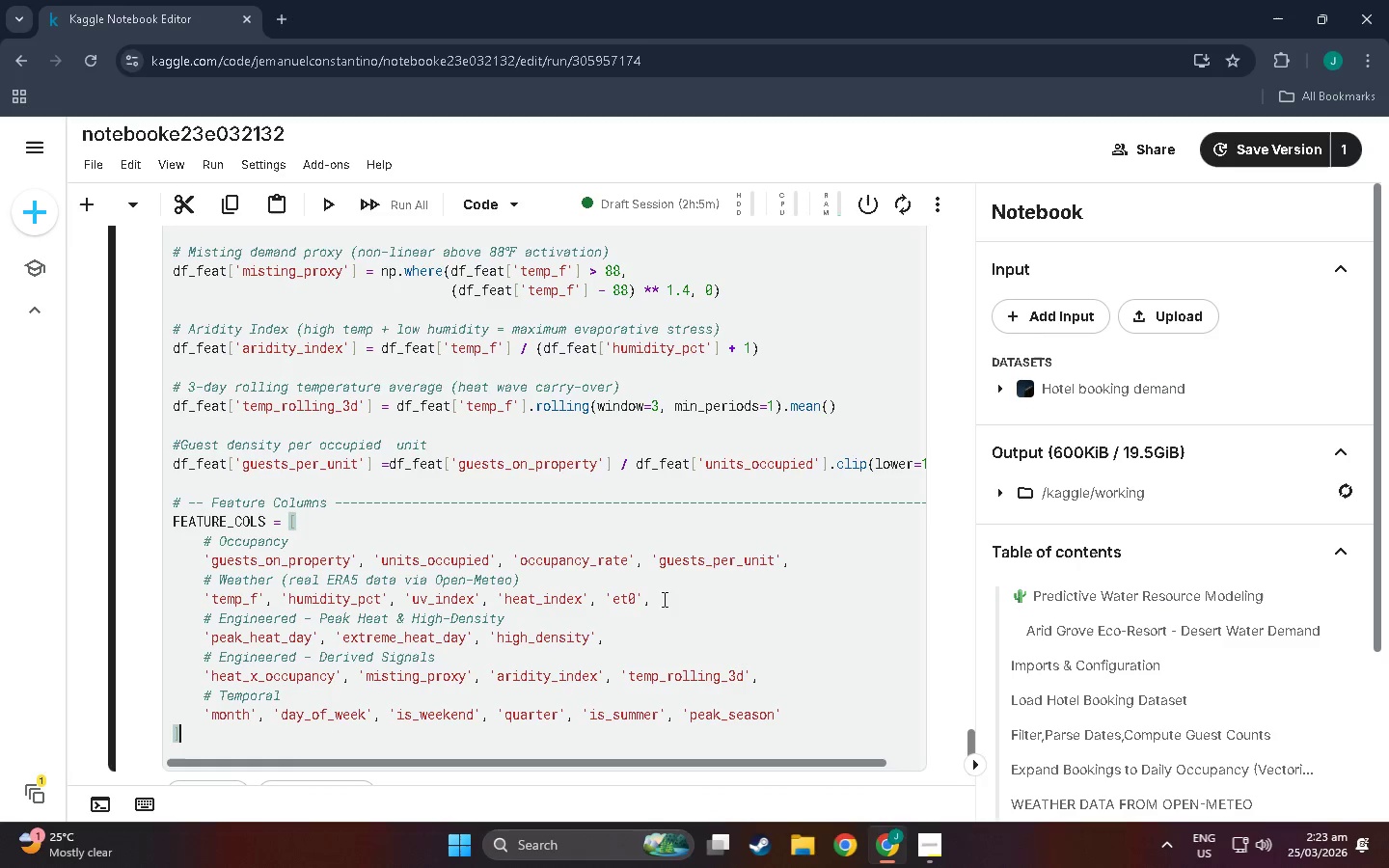 
key(Shift+Enter)
 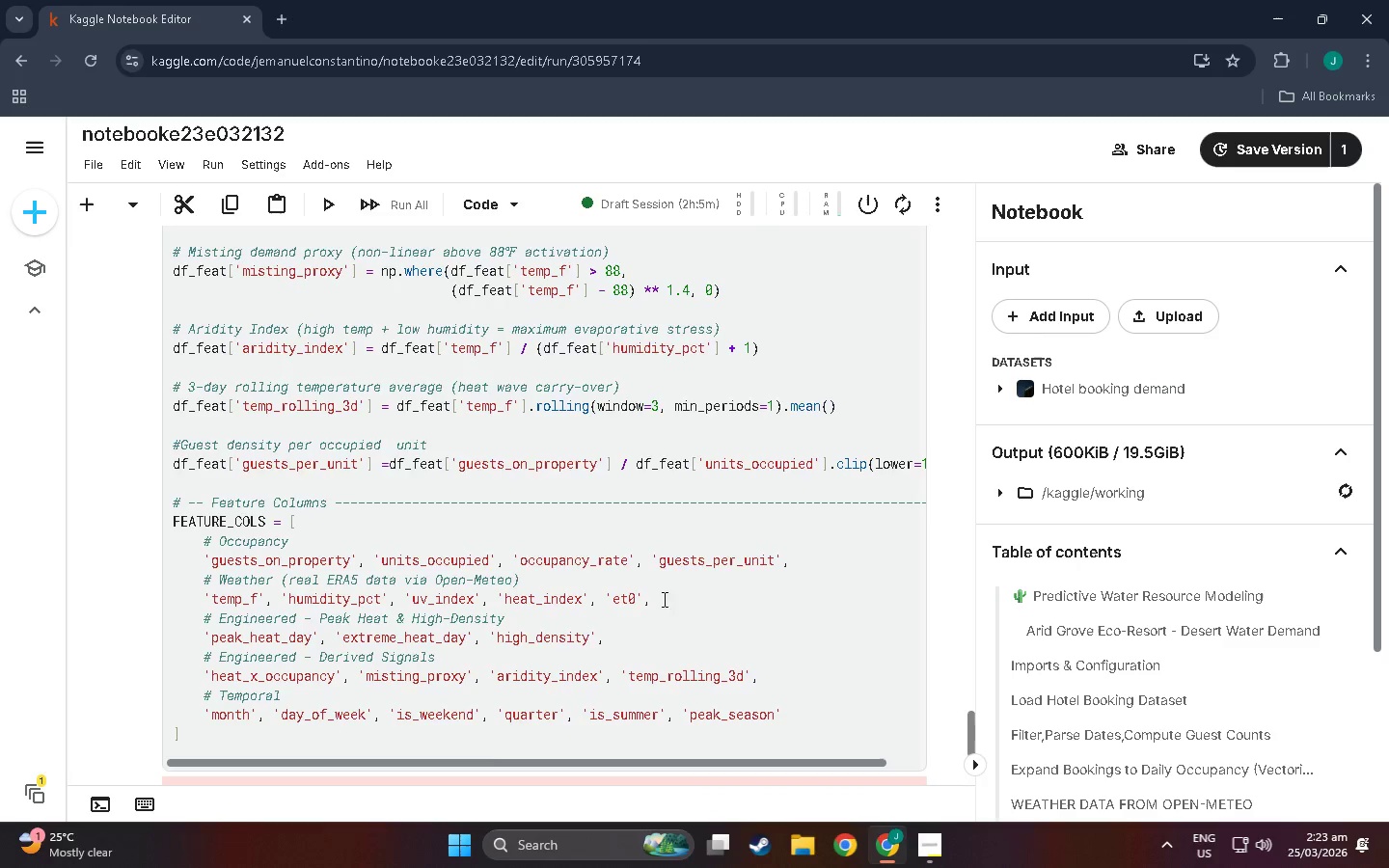 
scroll: coordinate [644, 594], scroll_direction: down, amount: 13.0
 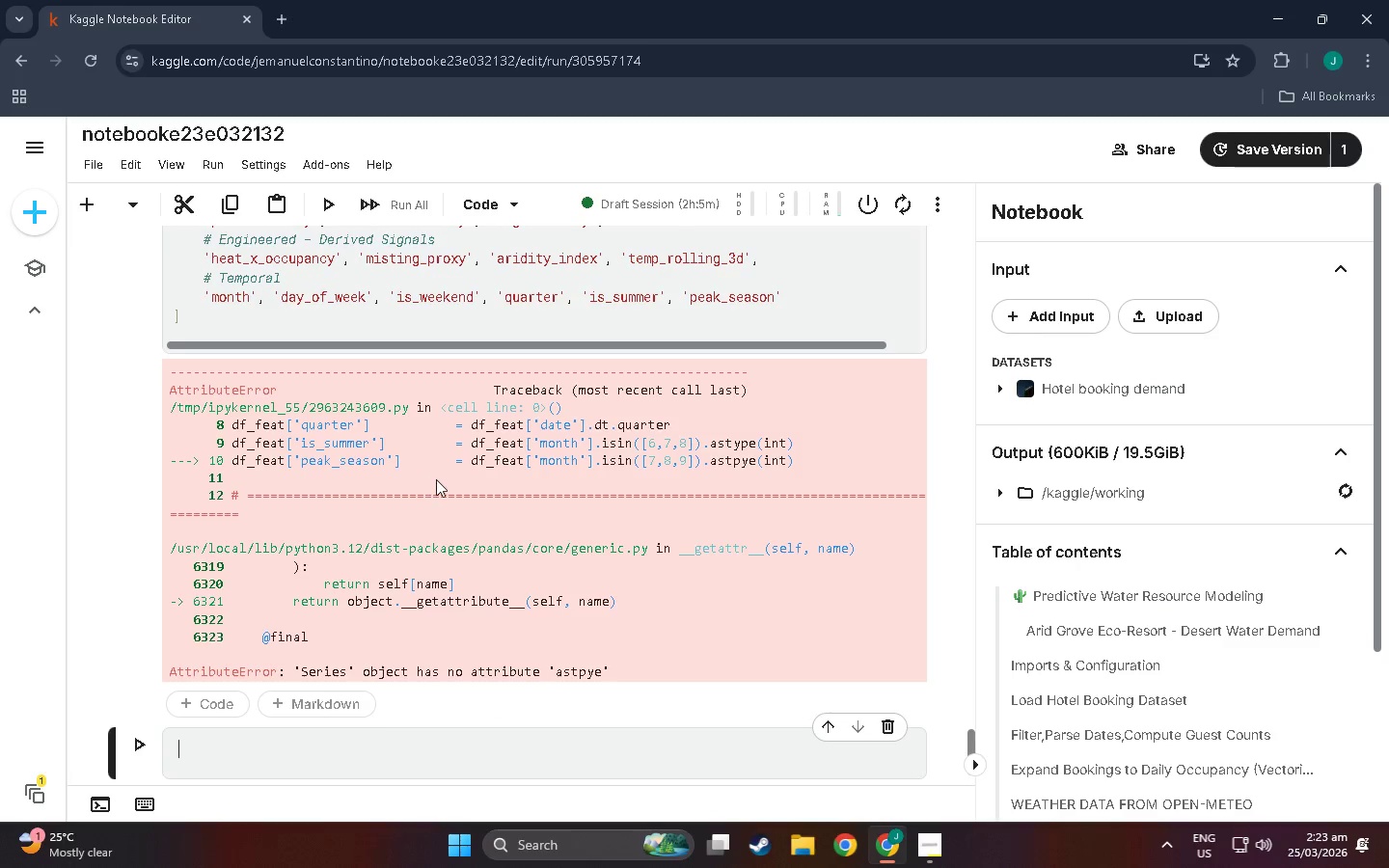 
wait(14.4)
 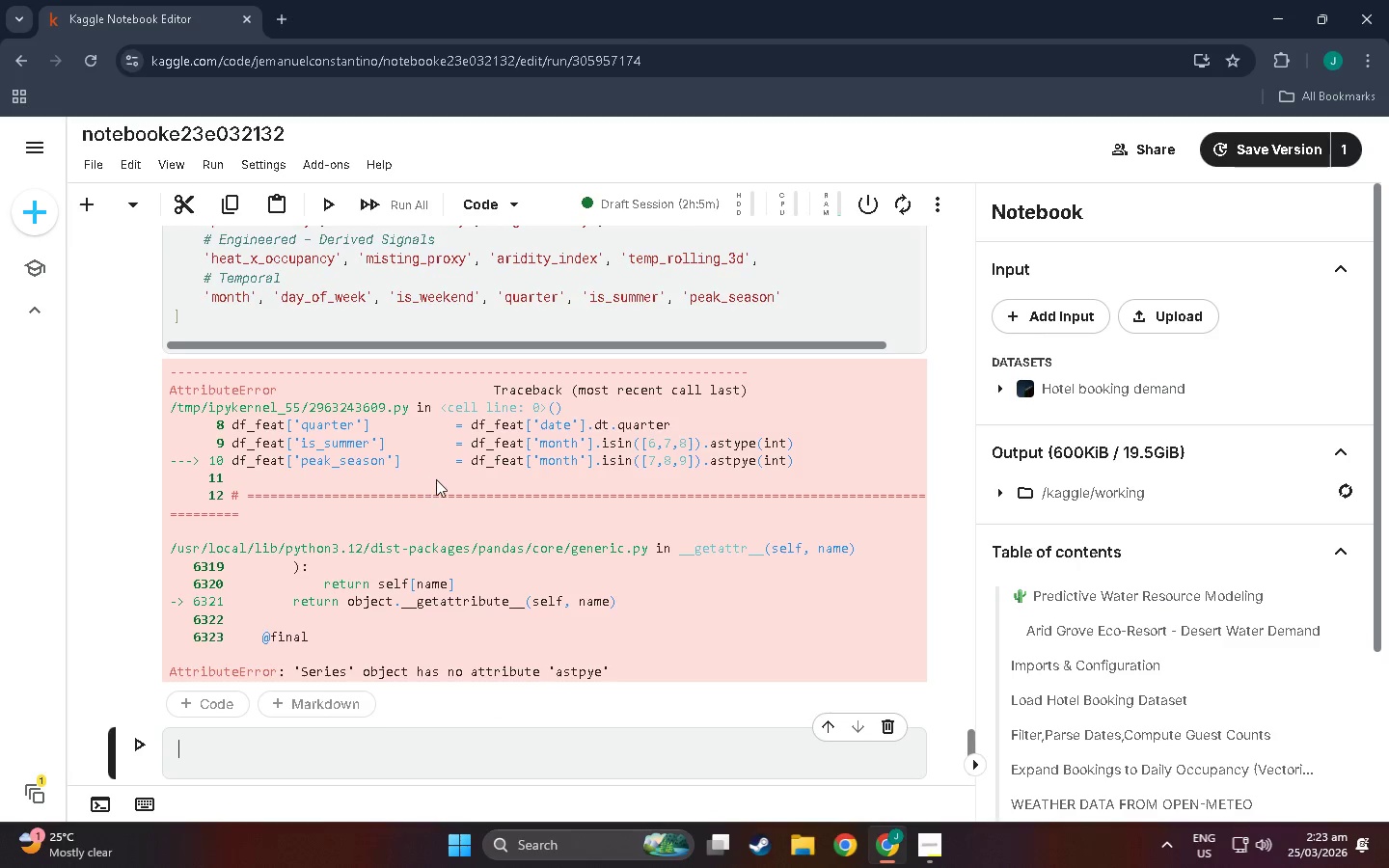 
scroll: coordinate [707, 533], scroll_direction: up, amount: 39.0
 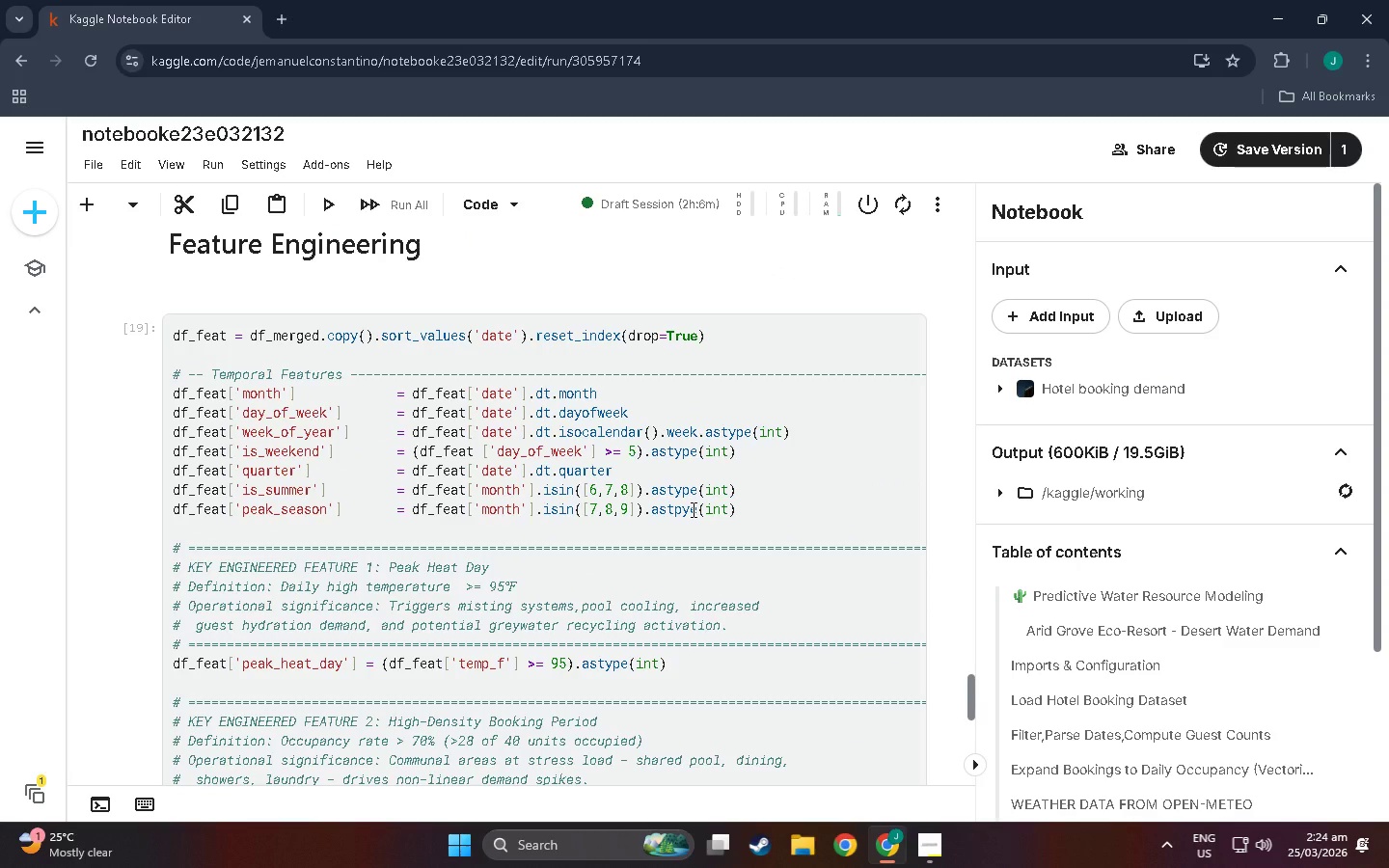 
left_click([678, 510])
 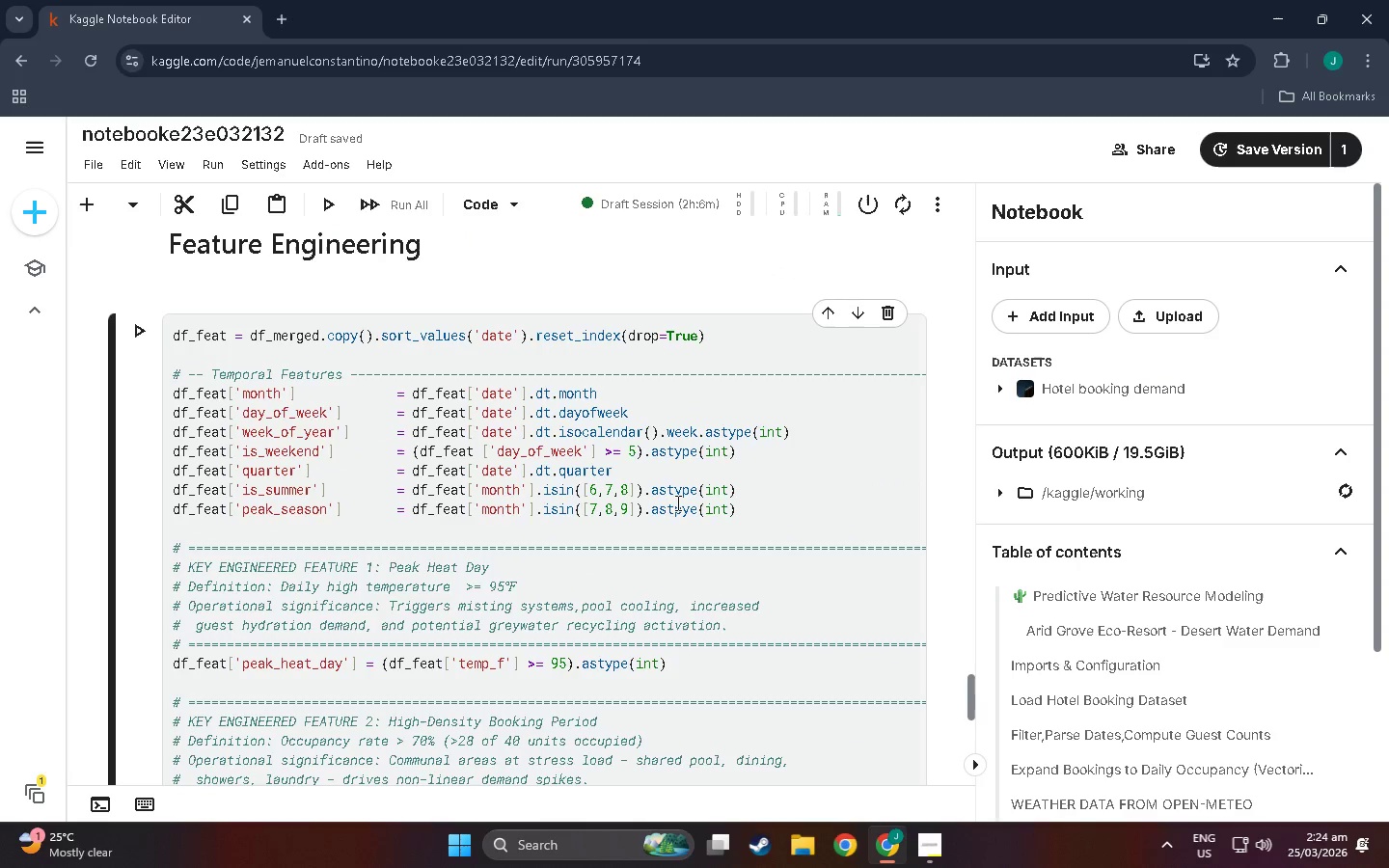 
key(ArrowRight)
 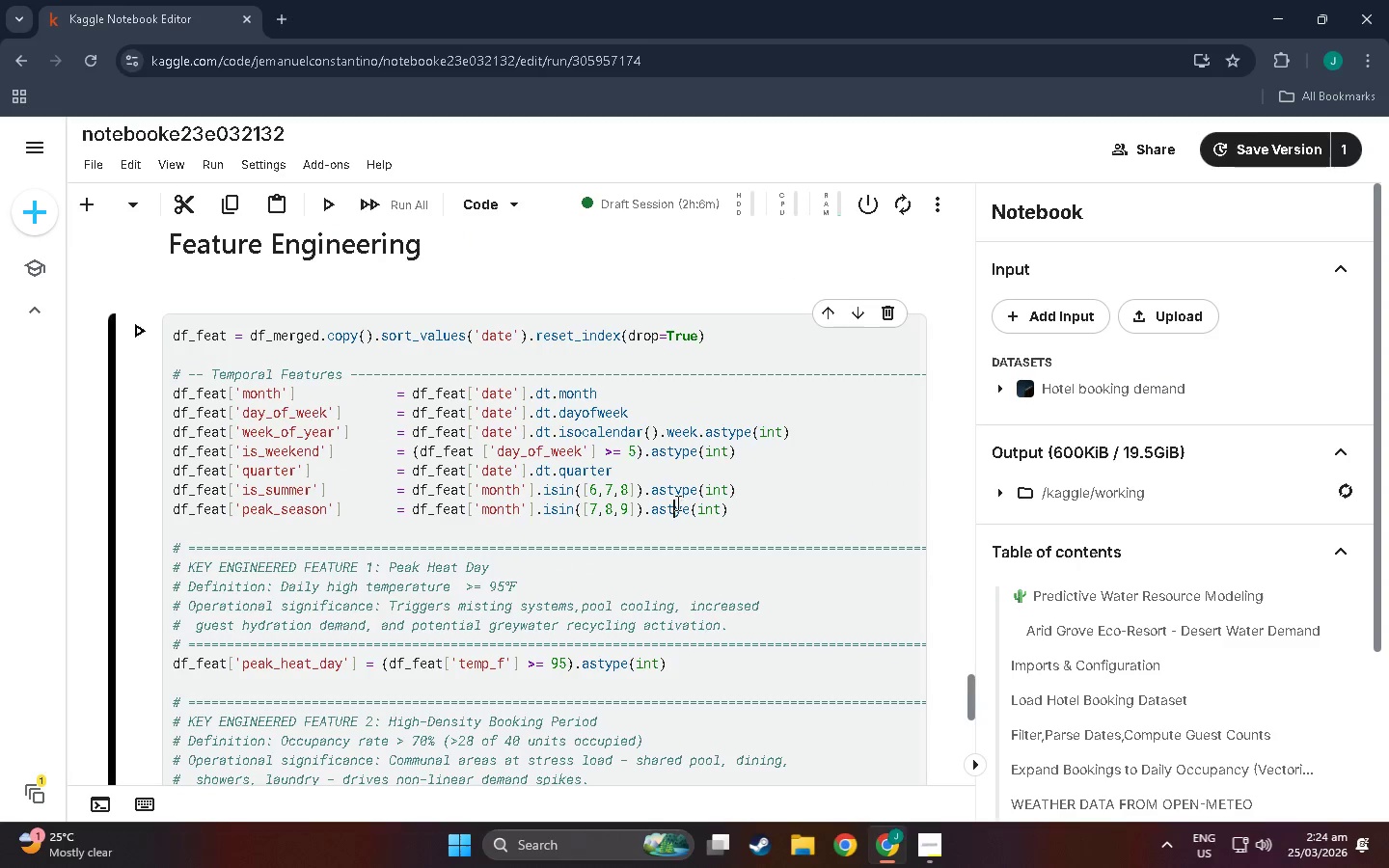 
key(Backspace)
 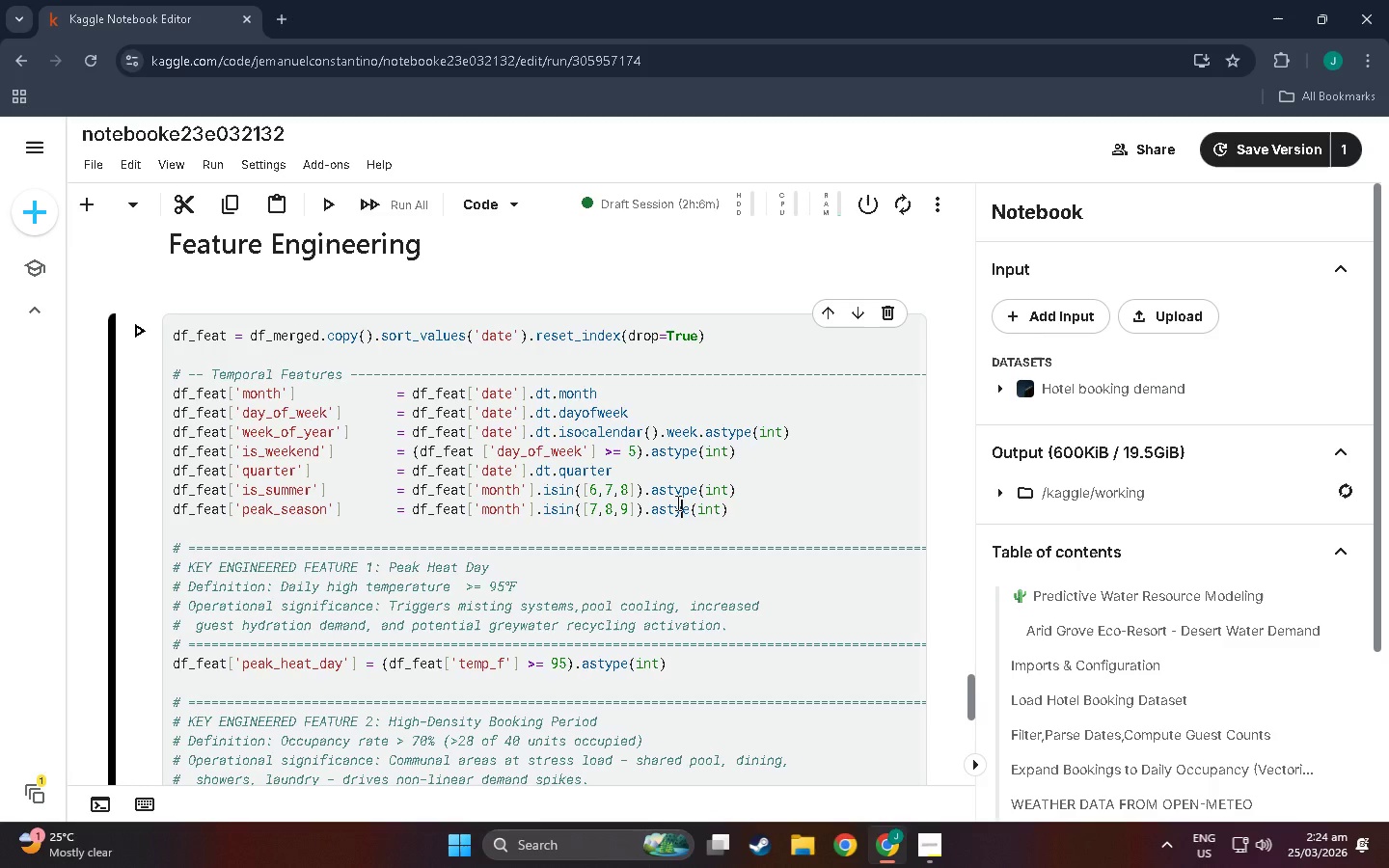 
key(ArrowRight)
 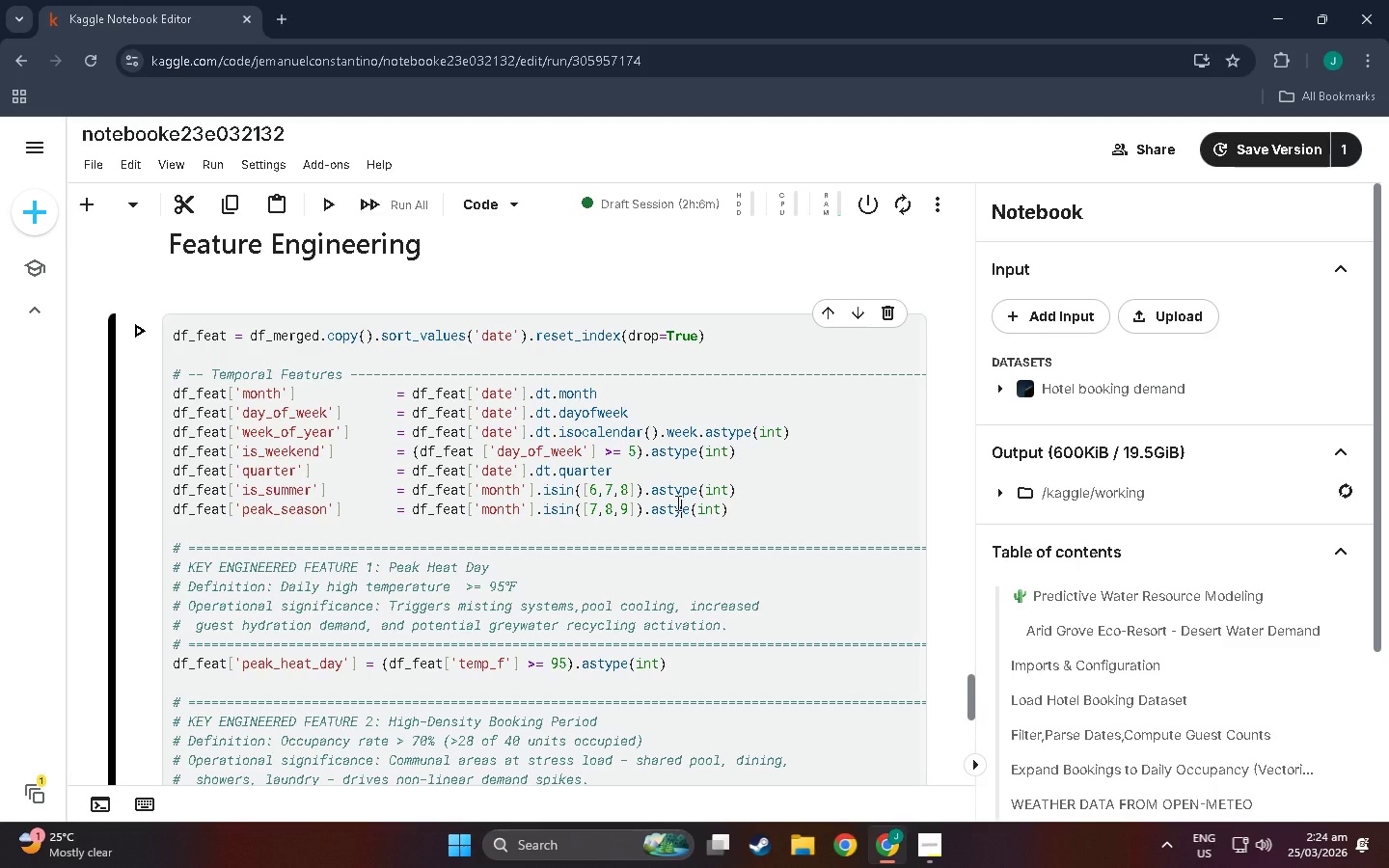 
key(P)
 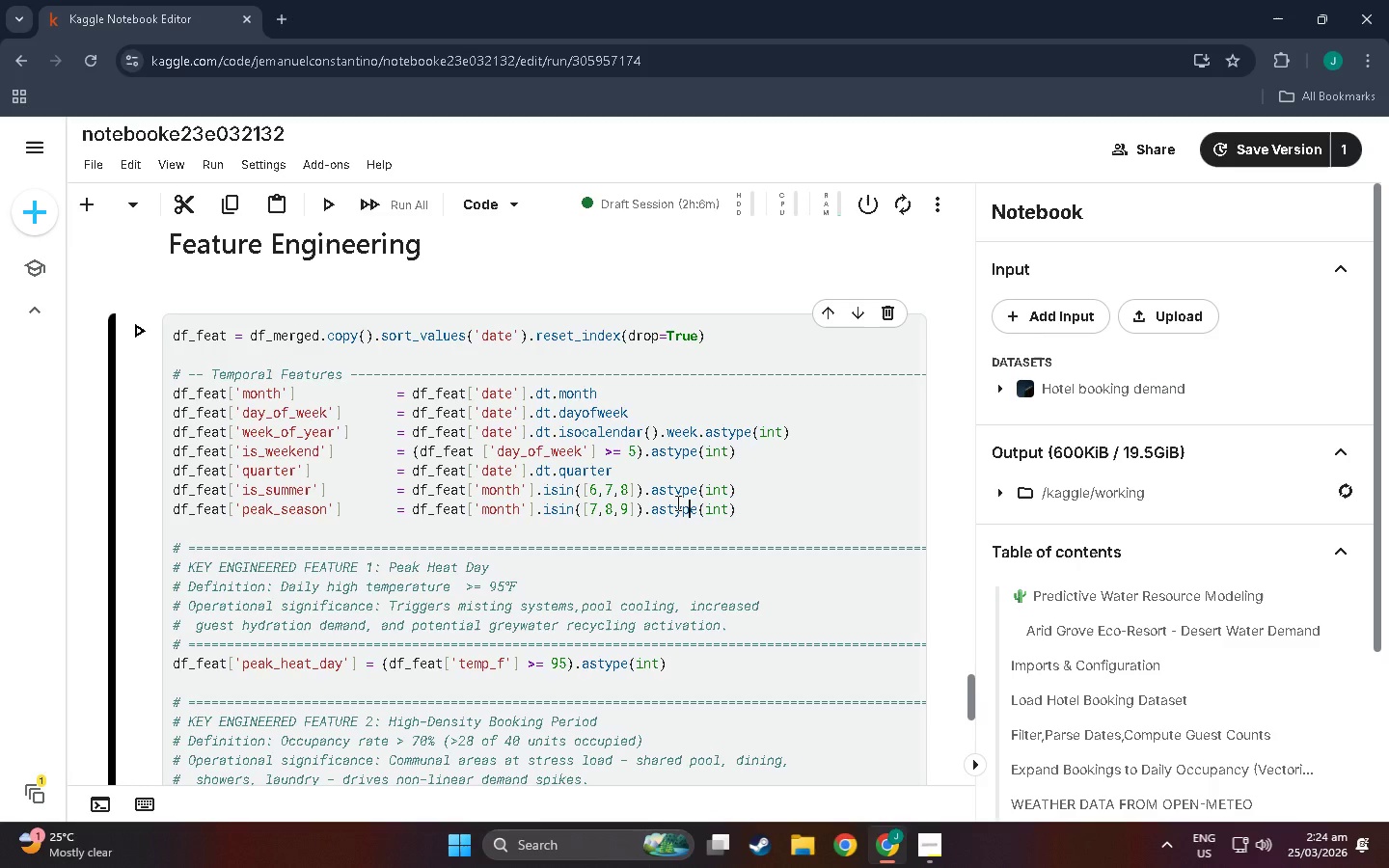 
key(Shift+Enter)
 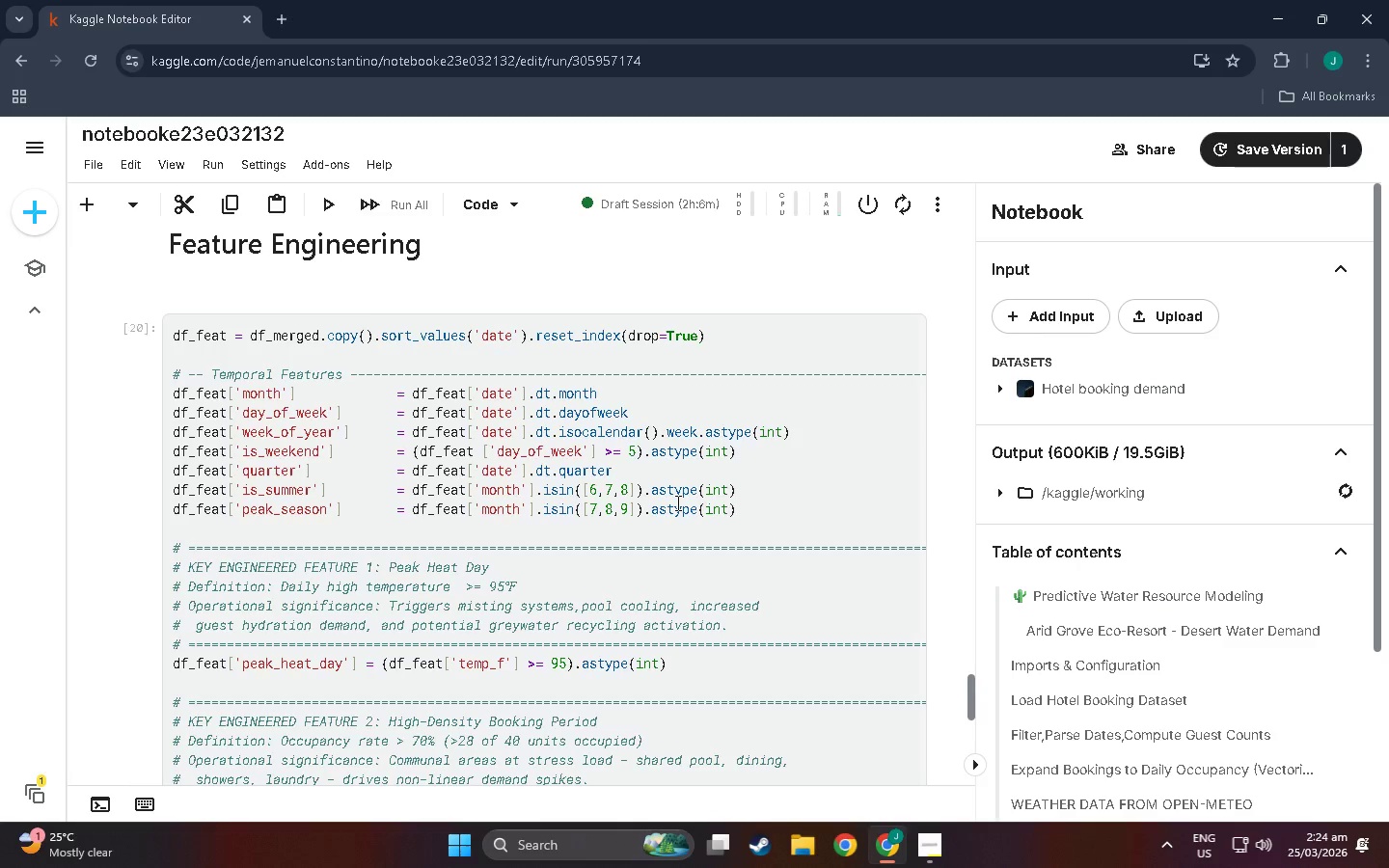 
scroll: coordinate [667, 508], scroll_direction: down, amount: 40.0
 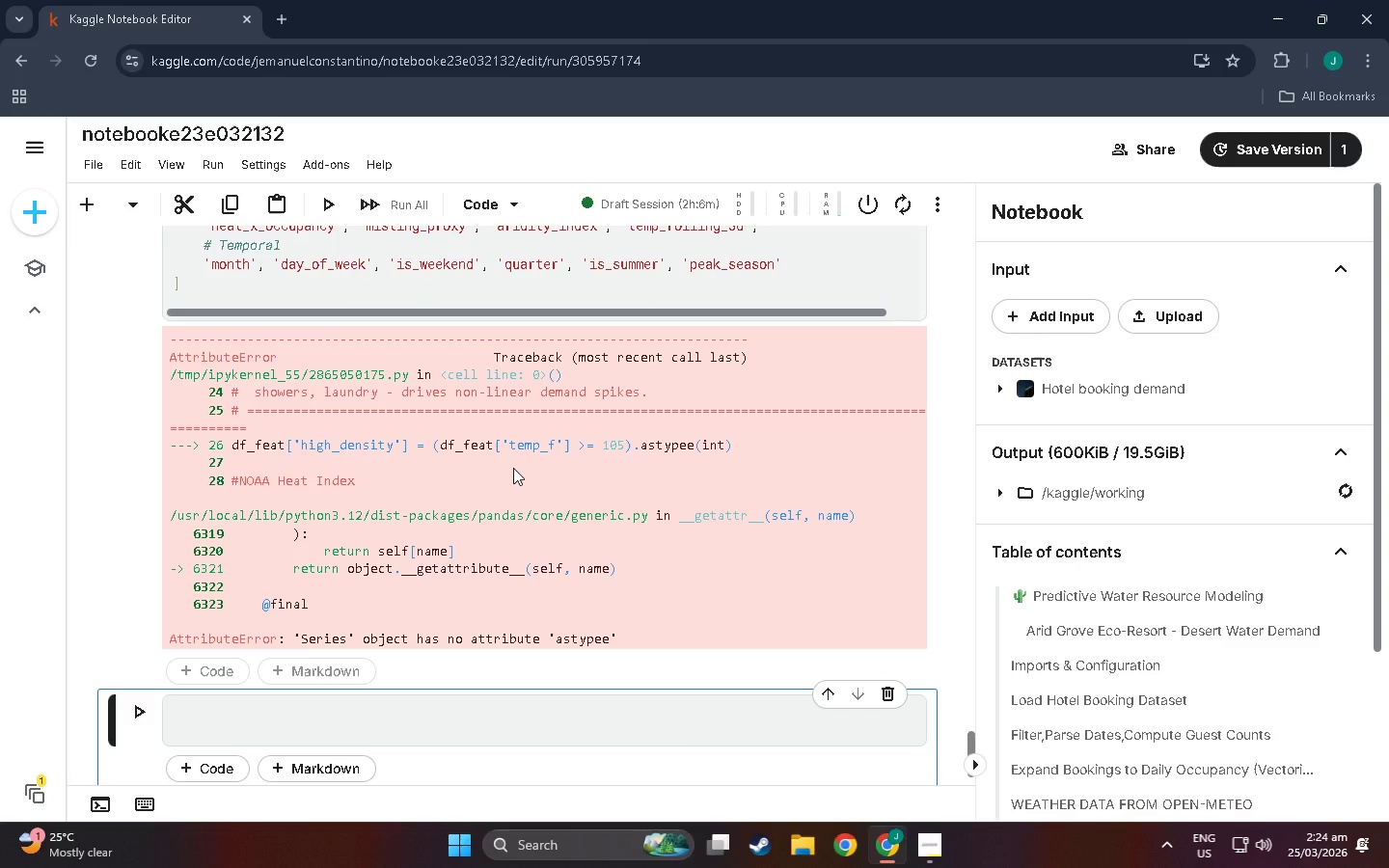 
wait(5.42)
 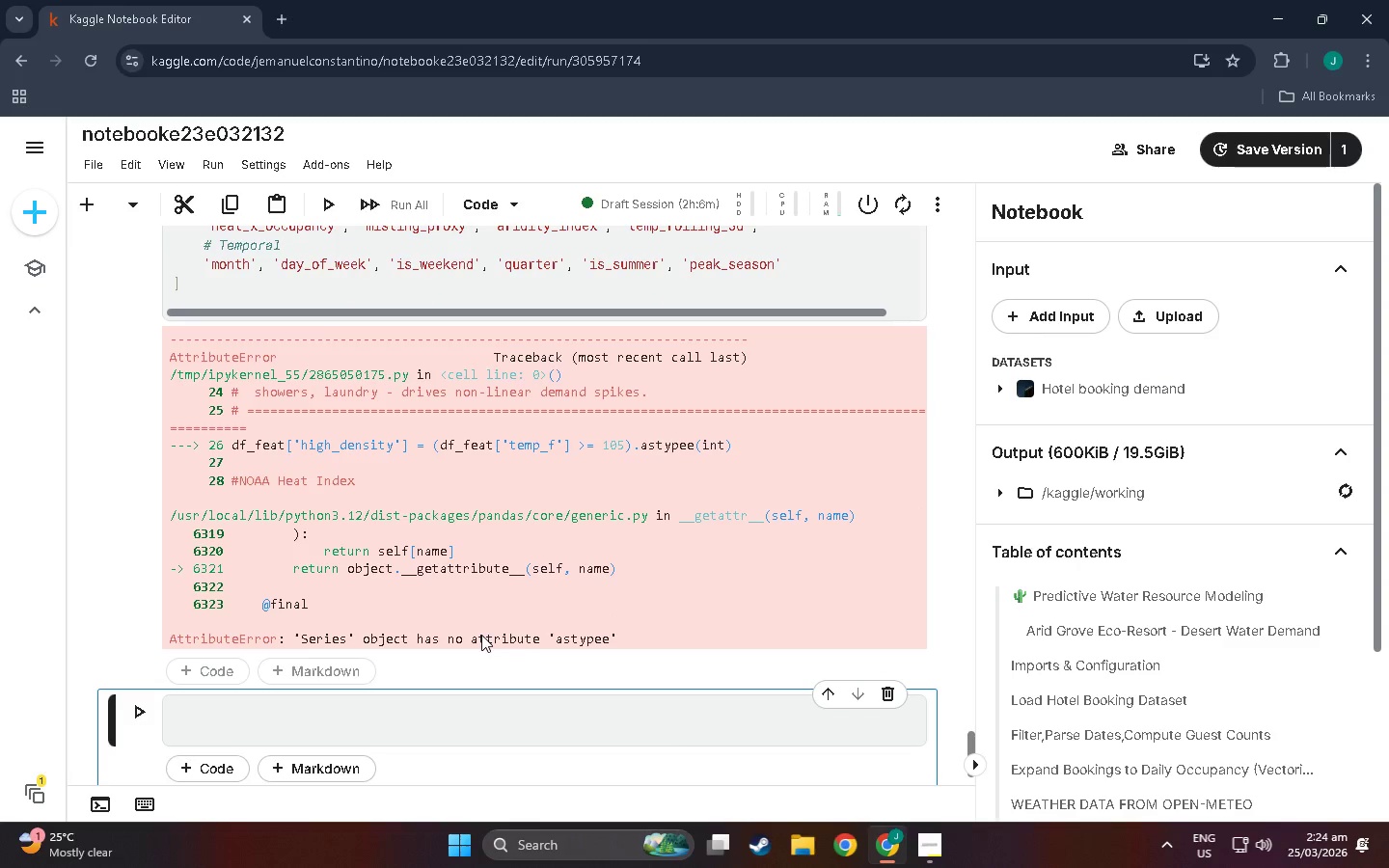 
scroll: coordinate [976, 686], scroll_direction: up, amount: 9.0
 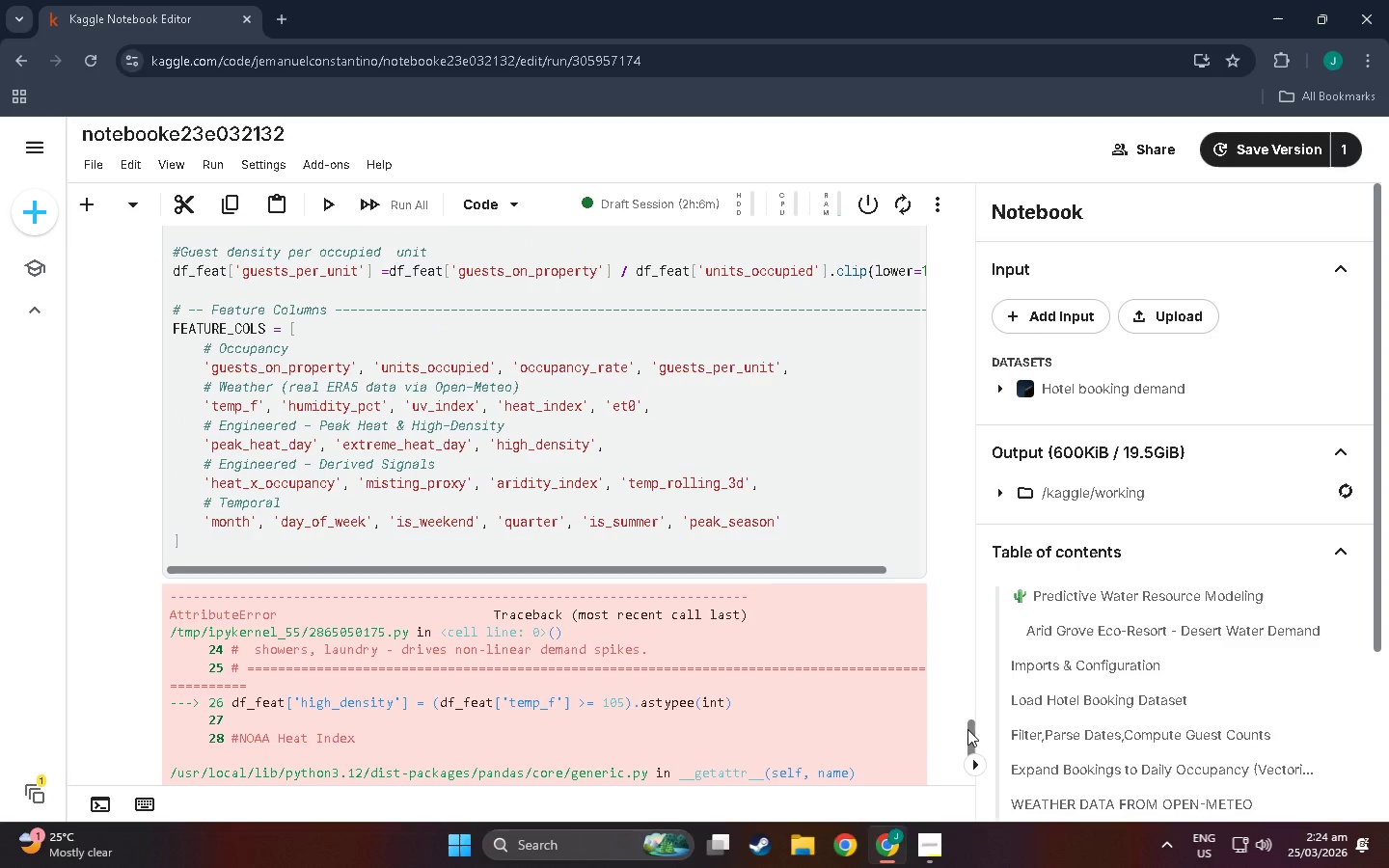 
left_click_drag(start_coordinate=[967, 729], to_coordinate=[970, 694])
 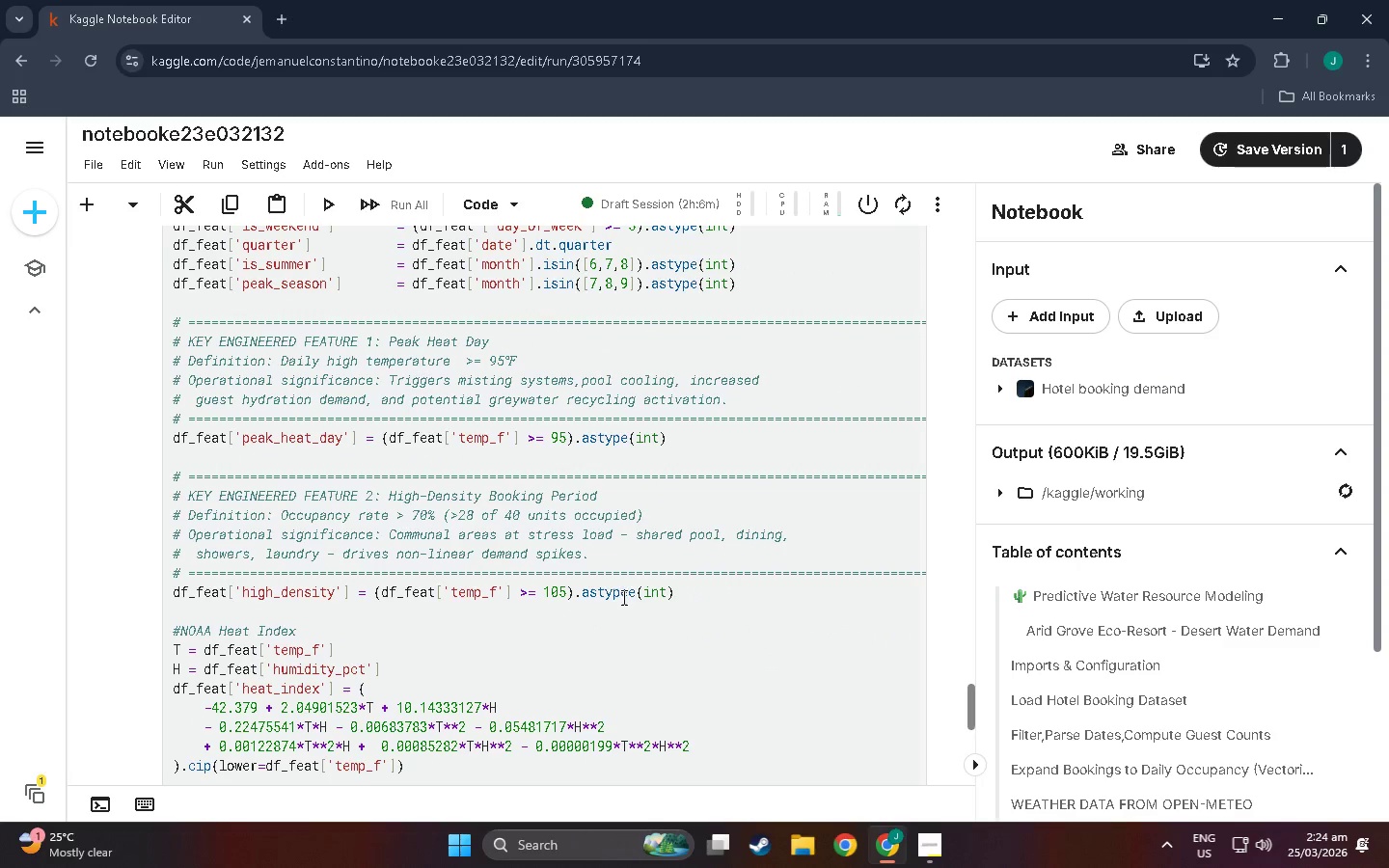 
left_click([627, 594])
 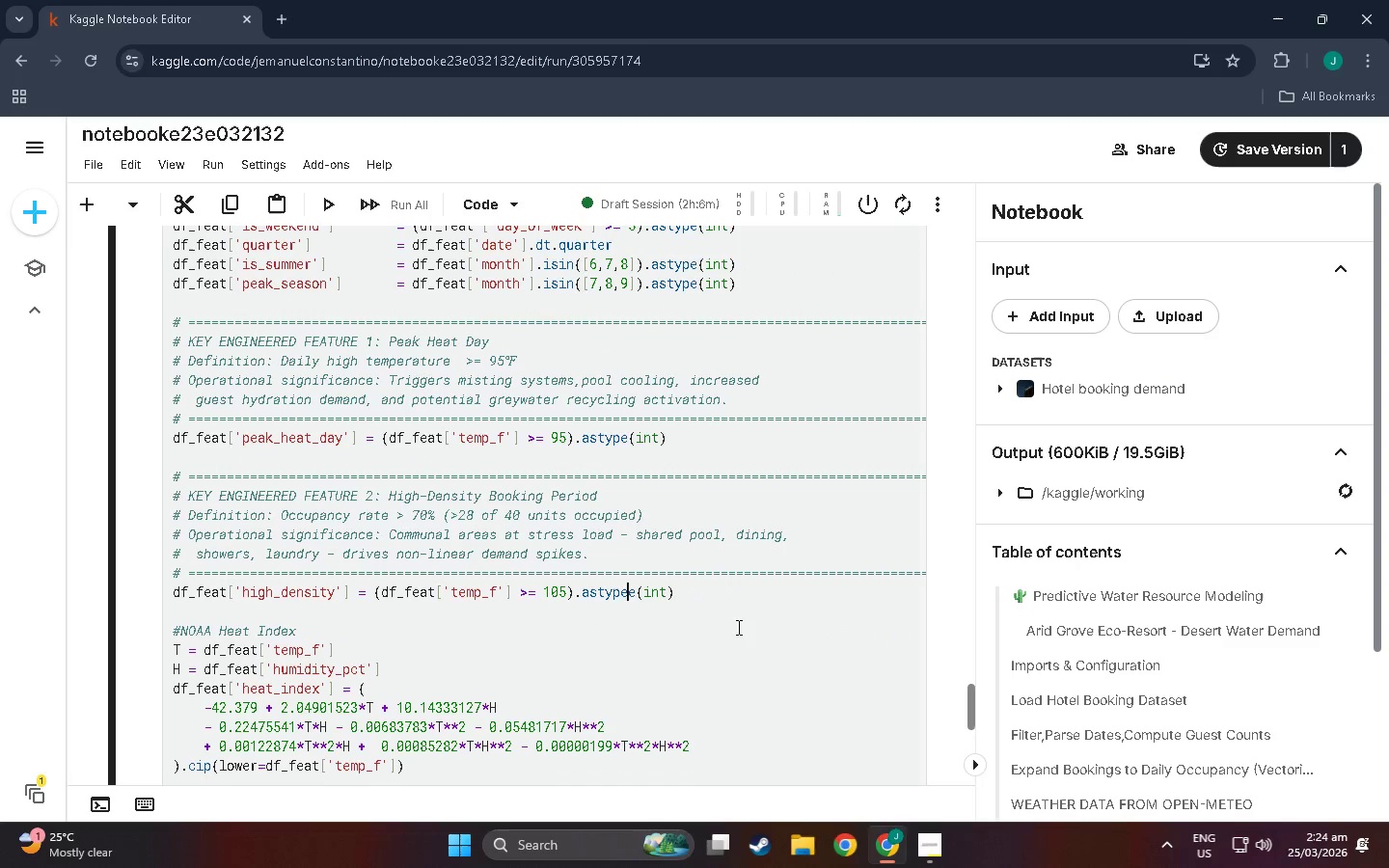 
key(Backspace)
 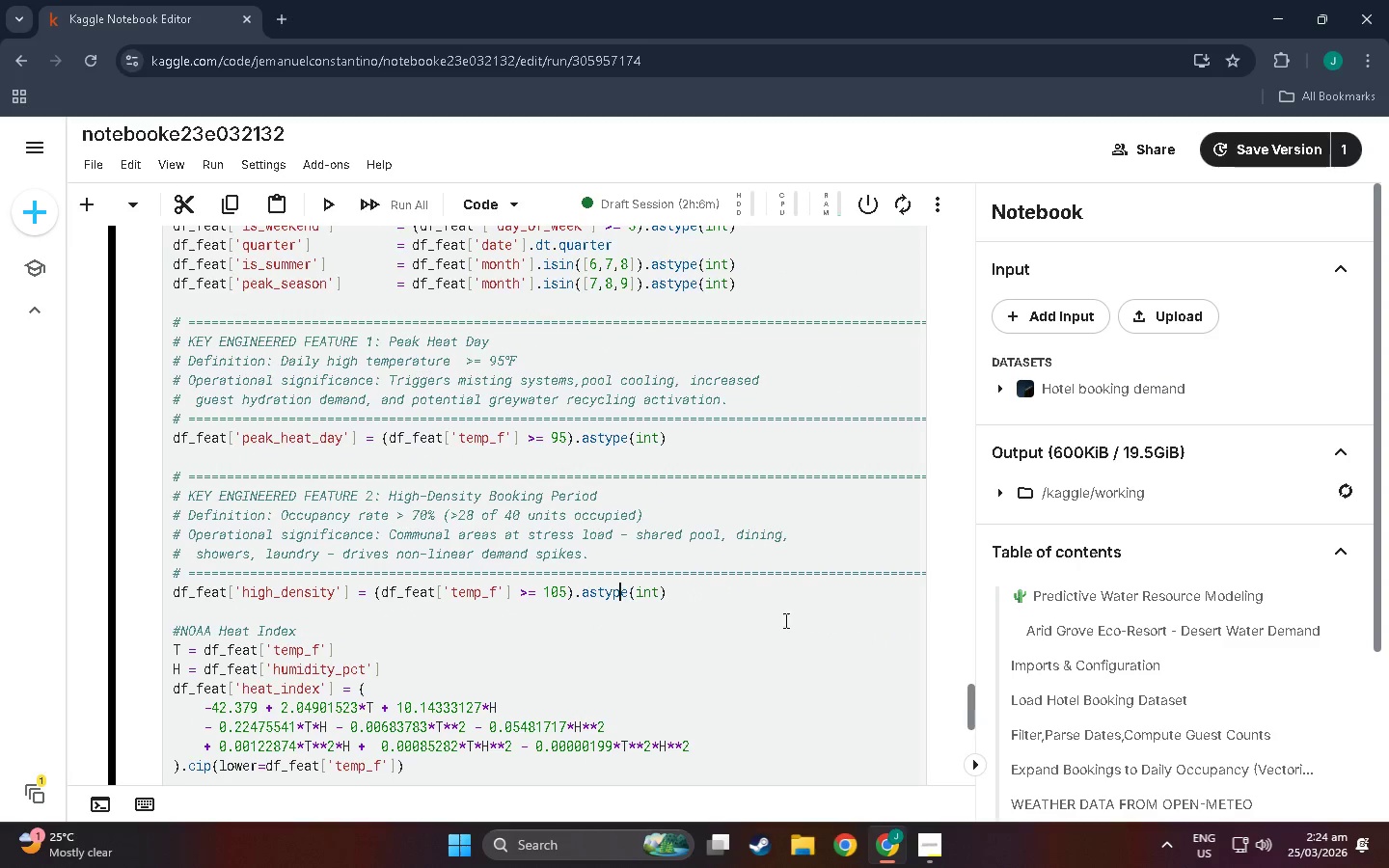 
scroll: coordinate [756, 666], scroll_direction: down, amount: 37.0
 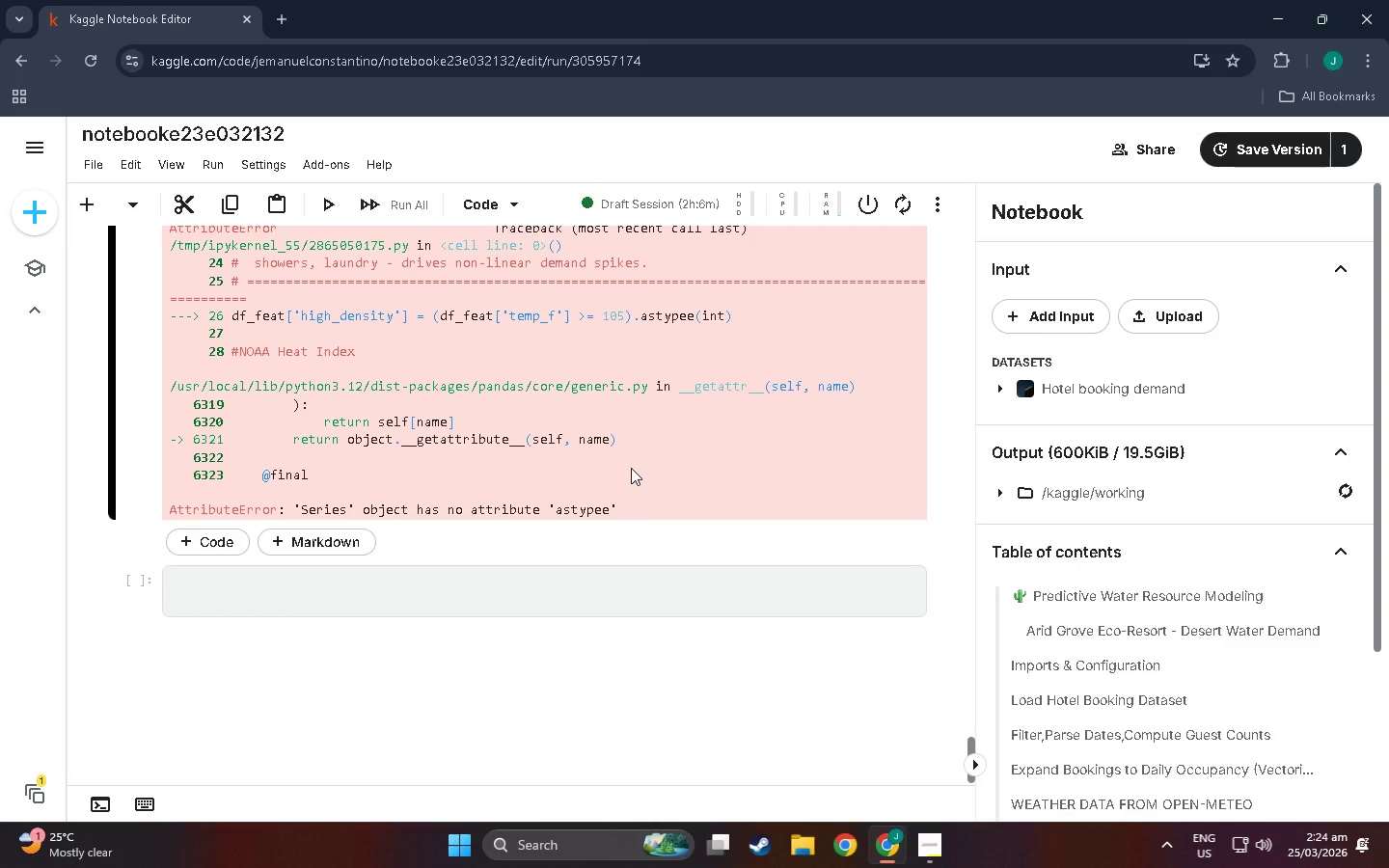 
key(Shift+Enter)
 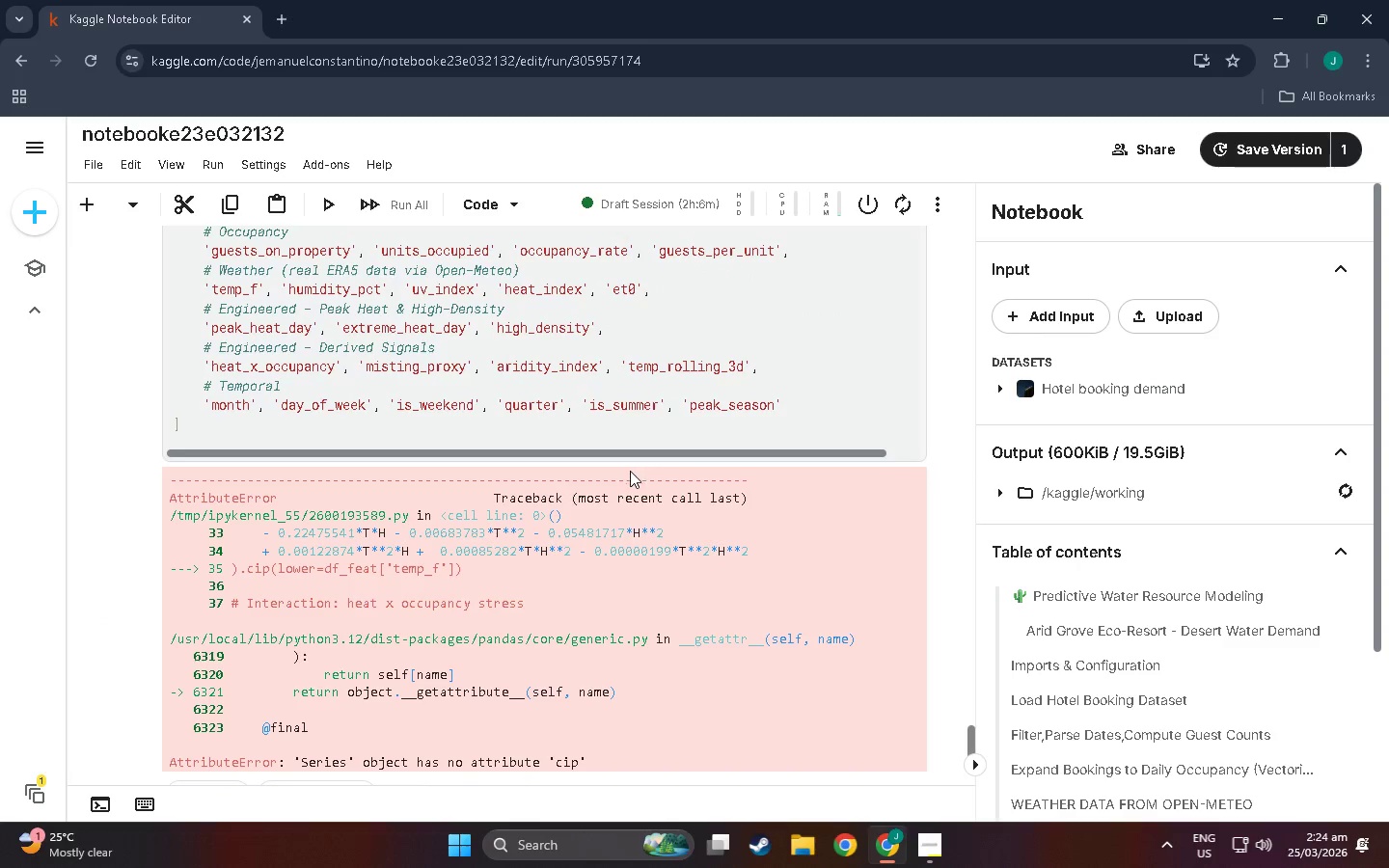 
scroll: coordinate [613, 516], scroll_direction: down, amount: 5.0
 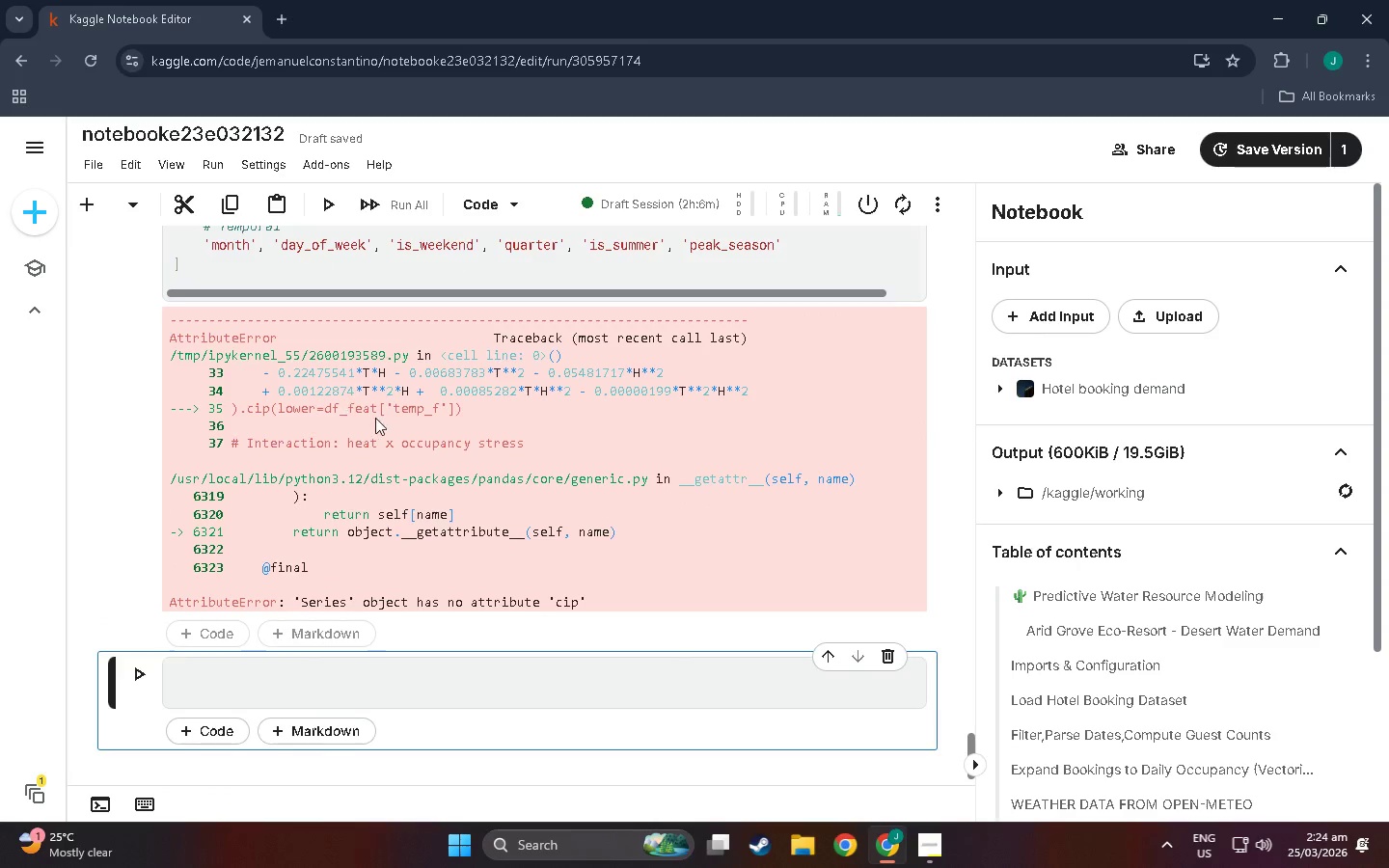 
wait(7.17)
 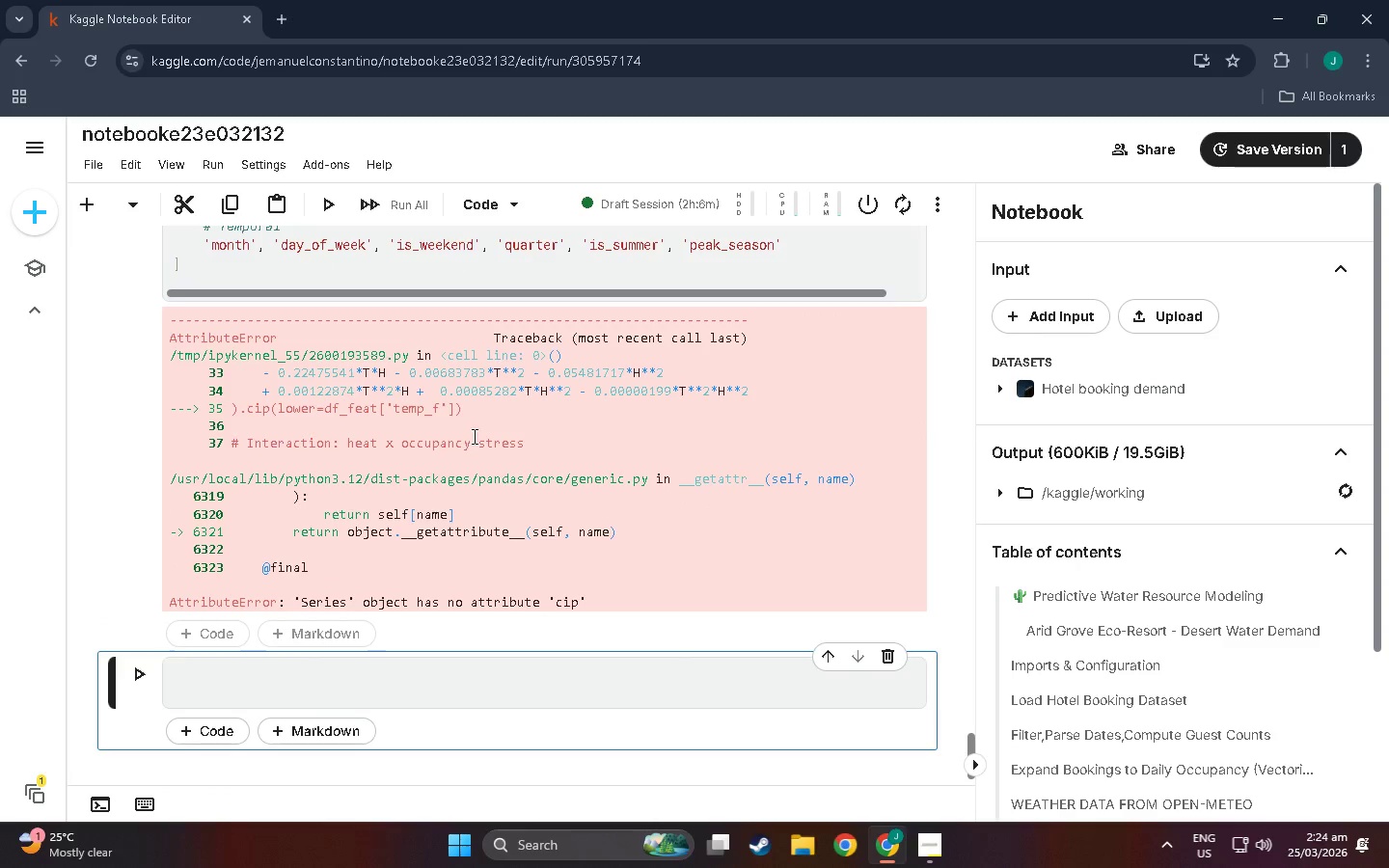 
scroll: coordinate [539, 534], scroll_direction: up, amount: 30.0
 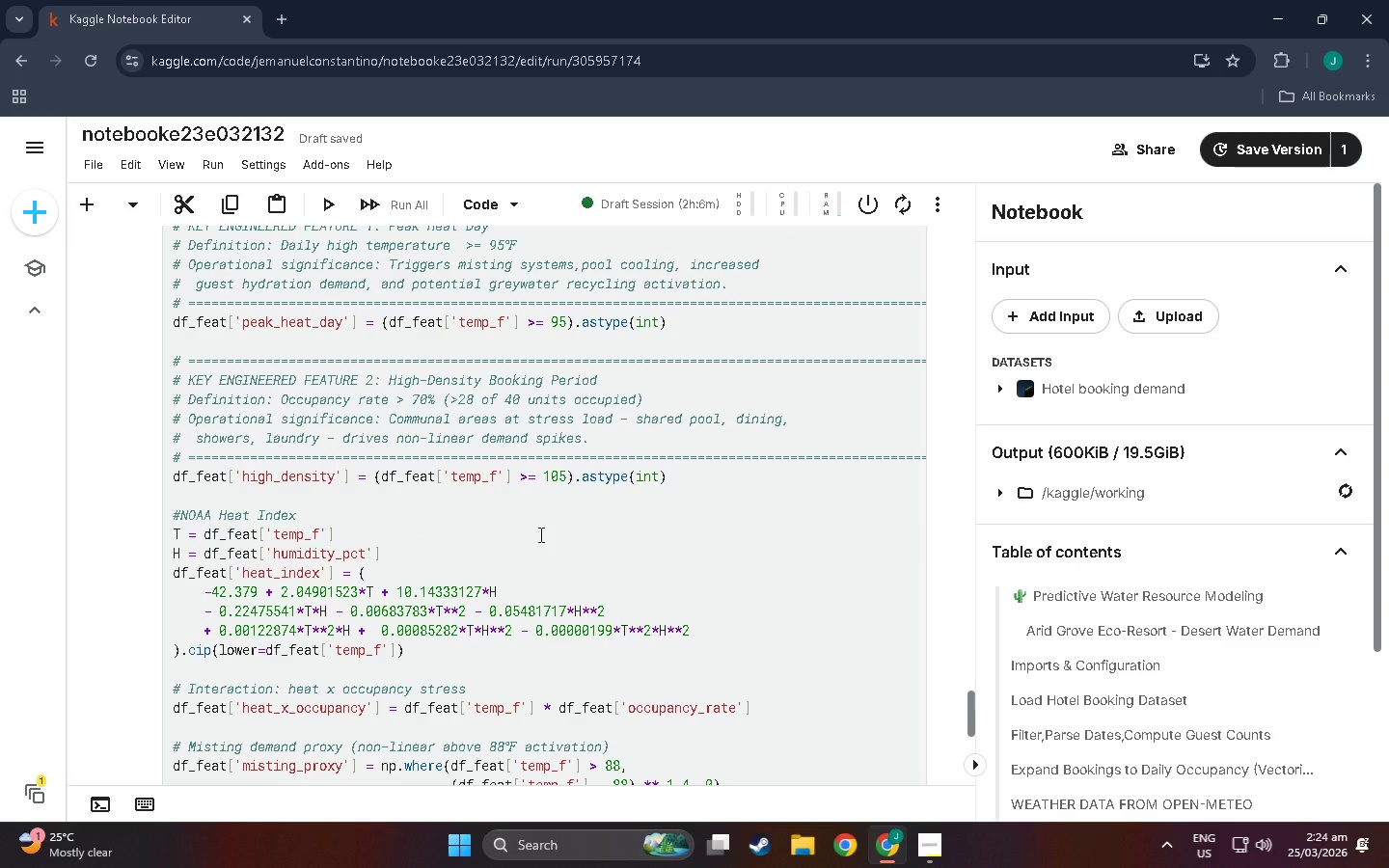 
scroll: coordinate [407, 502], scroll_direction: down, amount: 21.0
 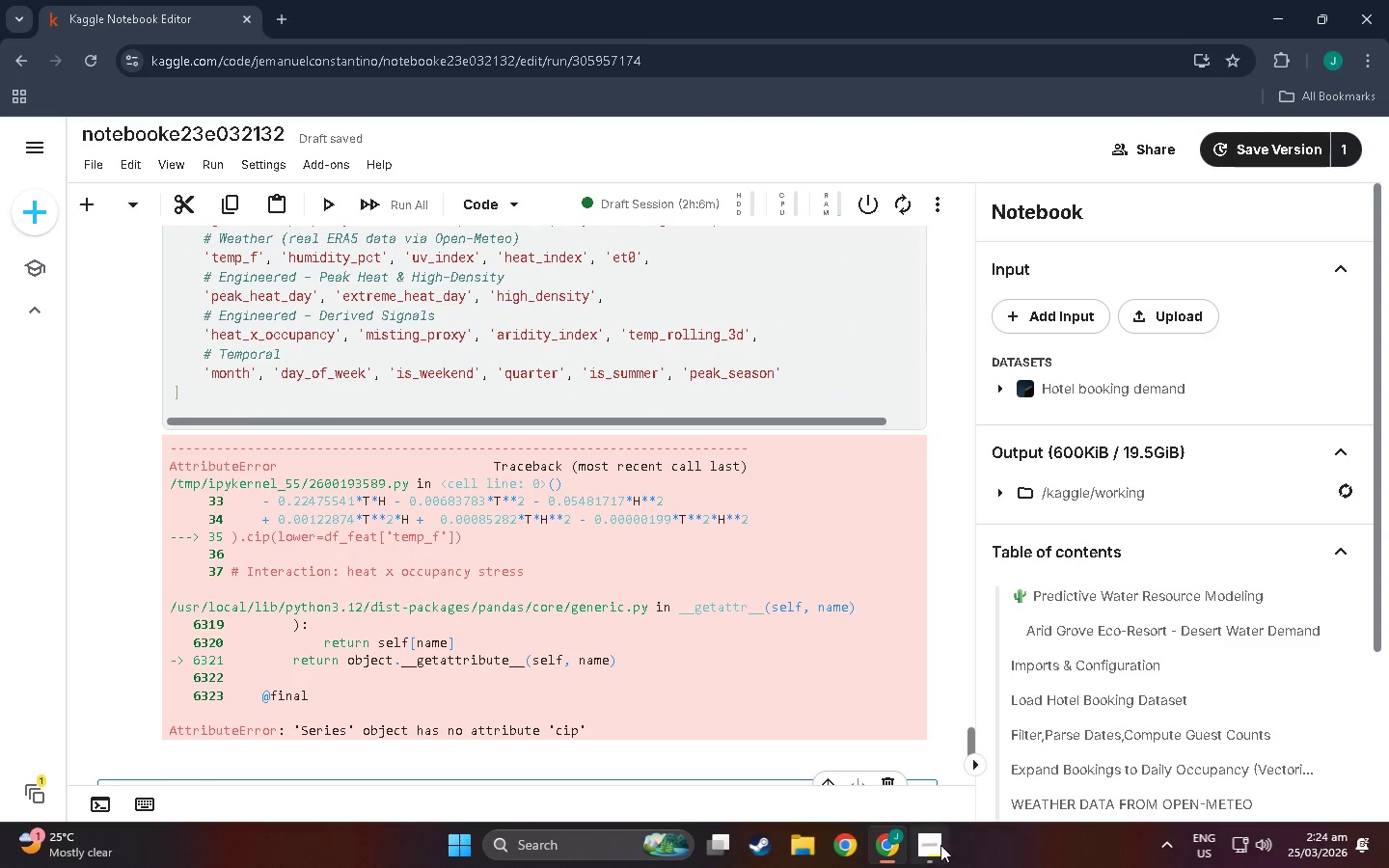 
left_click([937, 844])